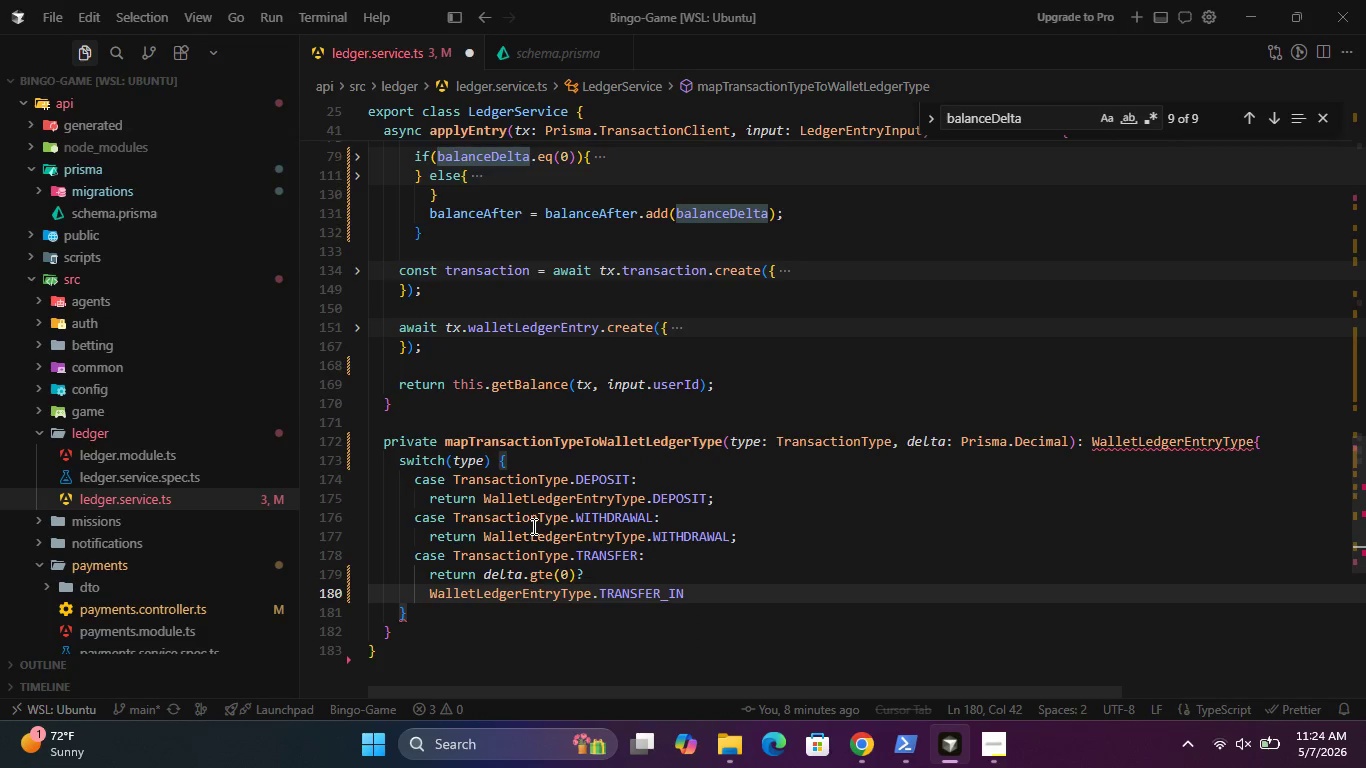 
type(: Wa)
 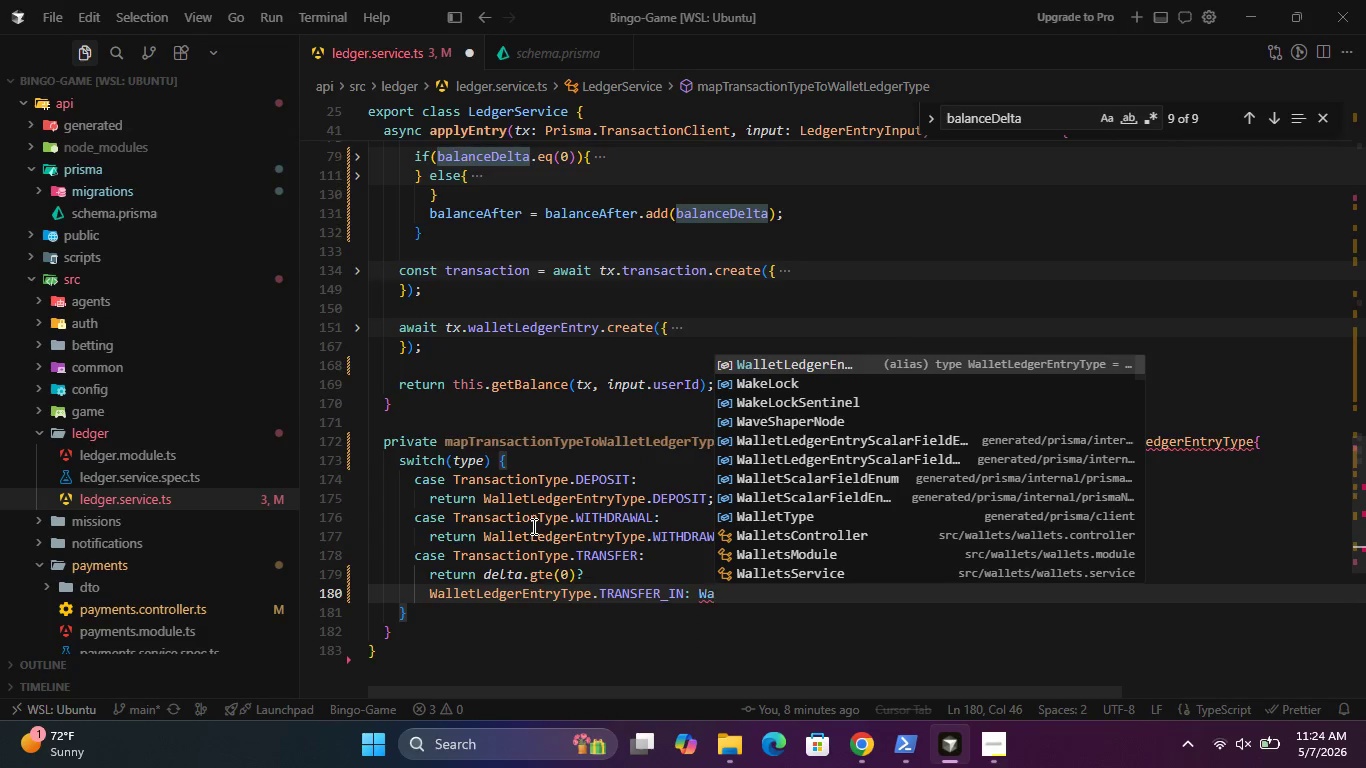 
key(Enter)
 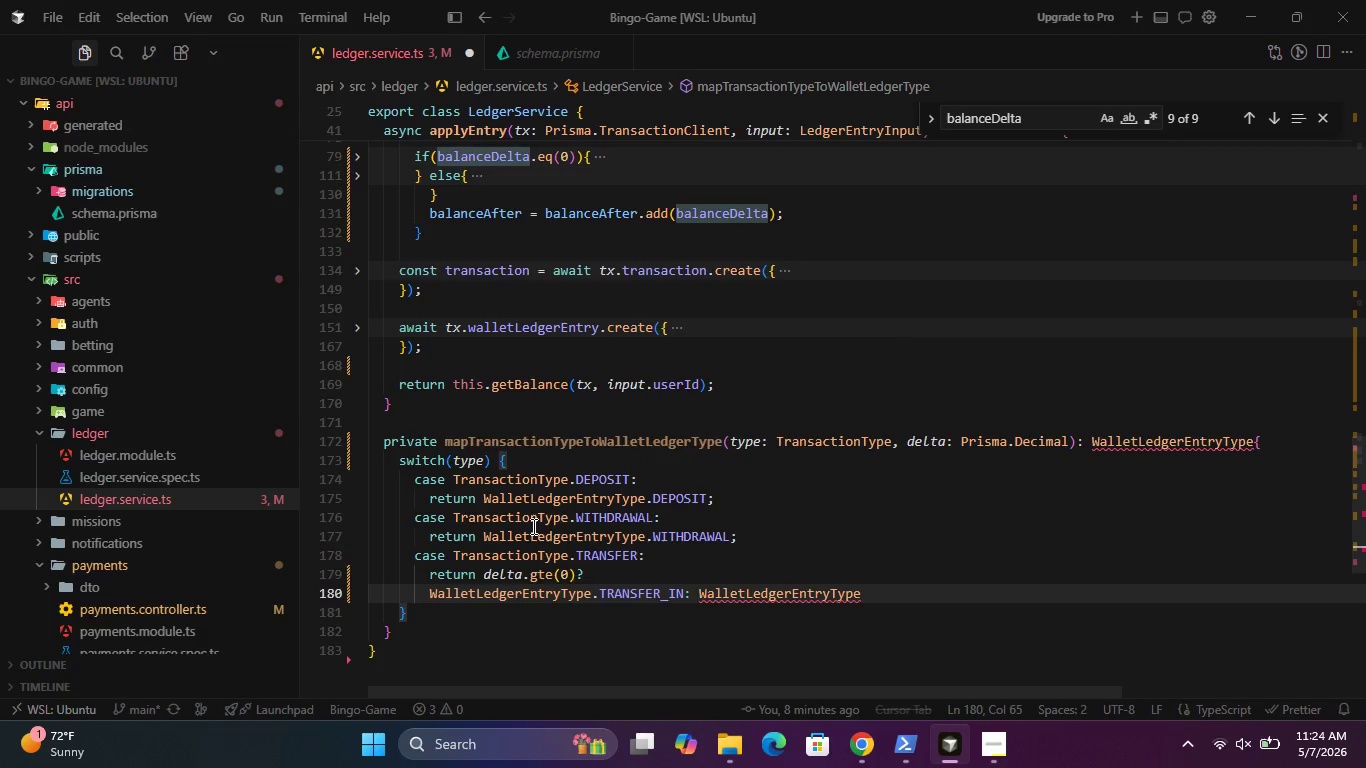 
type(.Tr)
 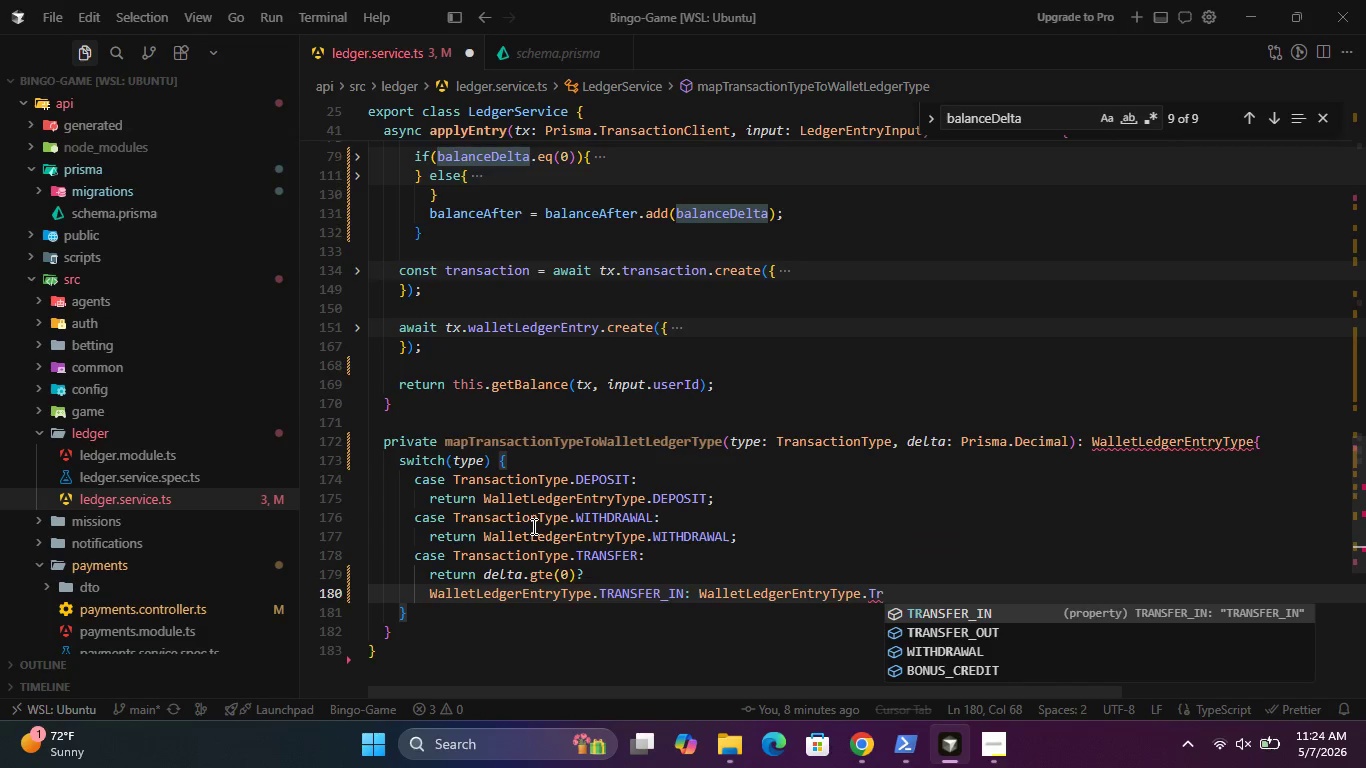 
key(ArrowDown)
 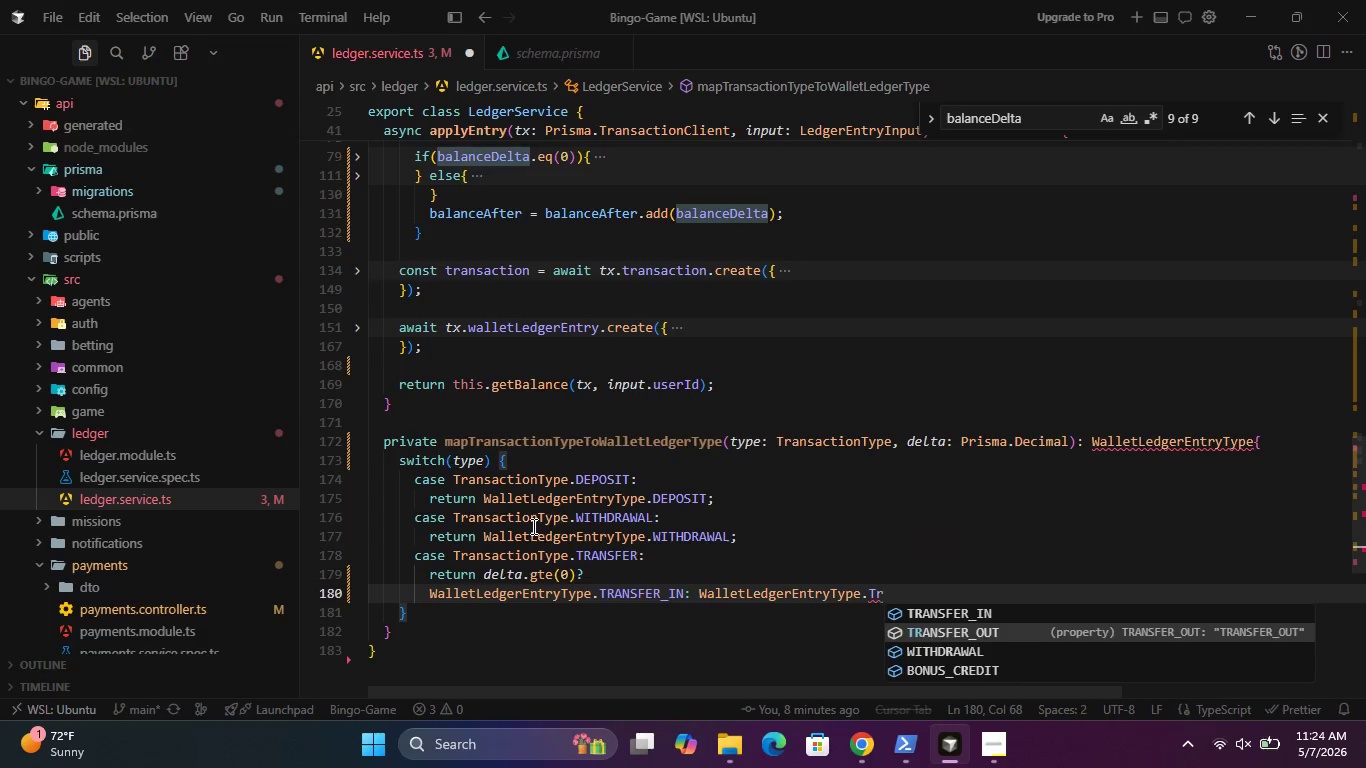 
key(Enter)
 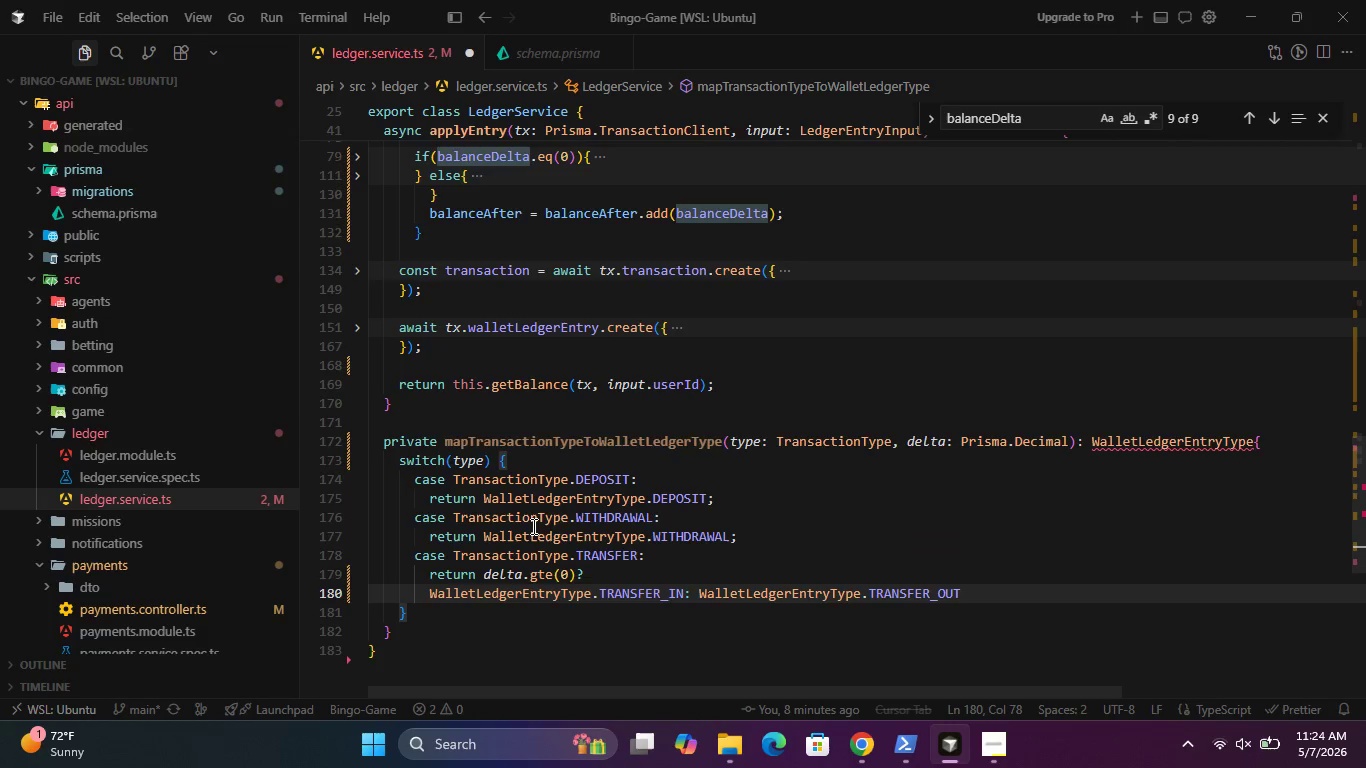 
key(Semicolon)
 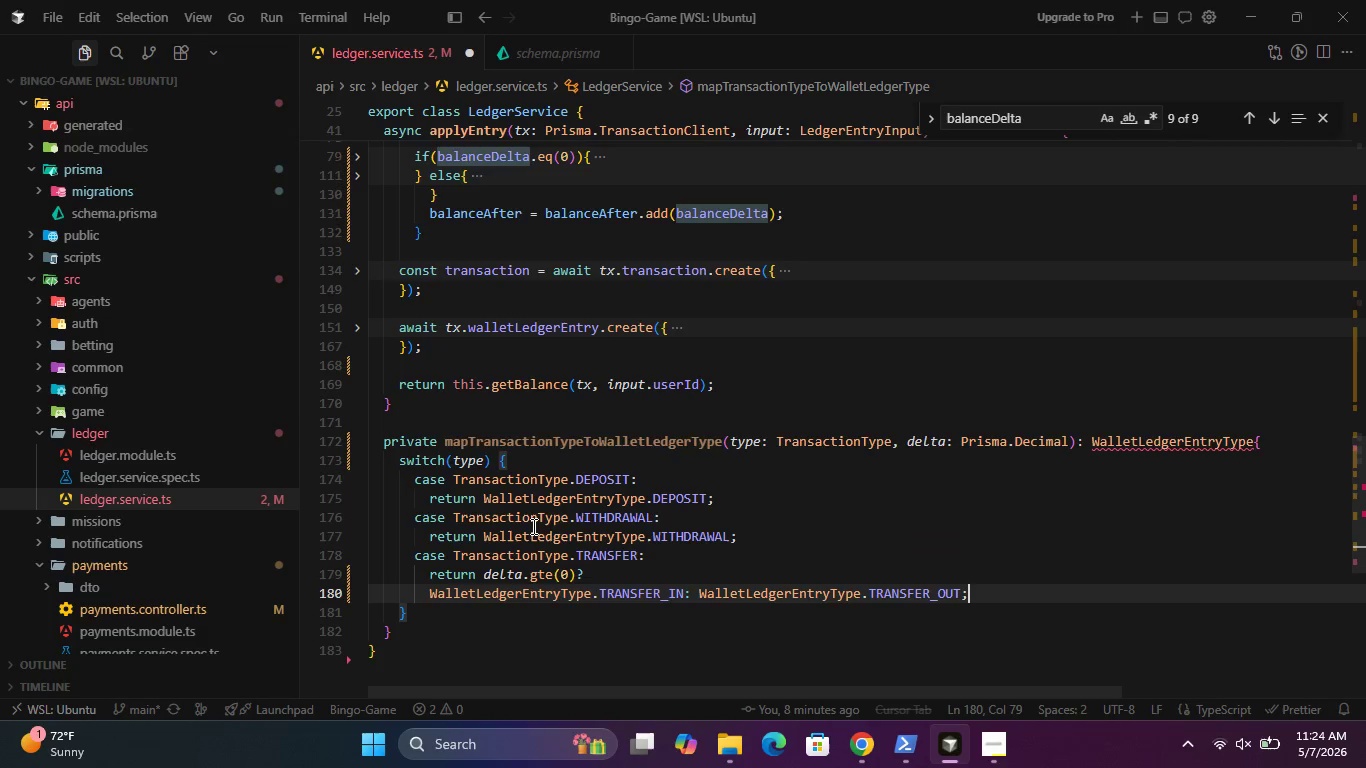 
key(Enter)
 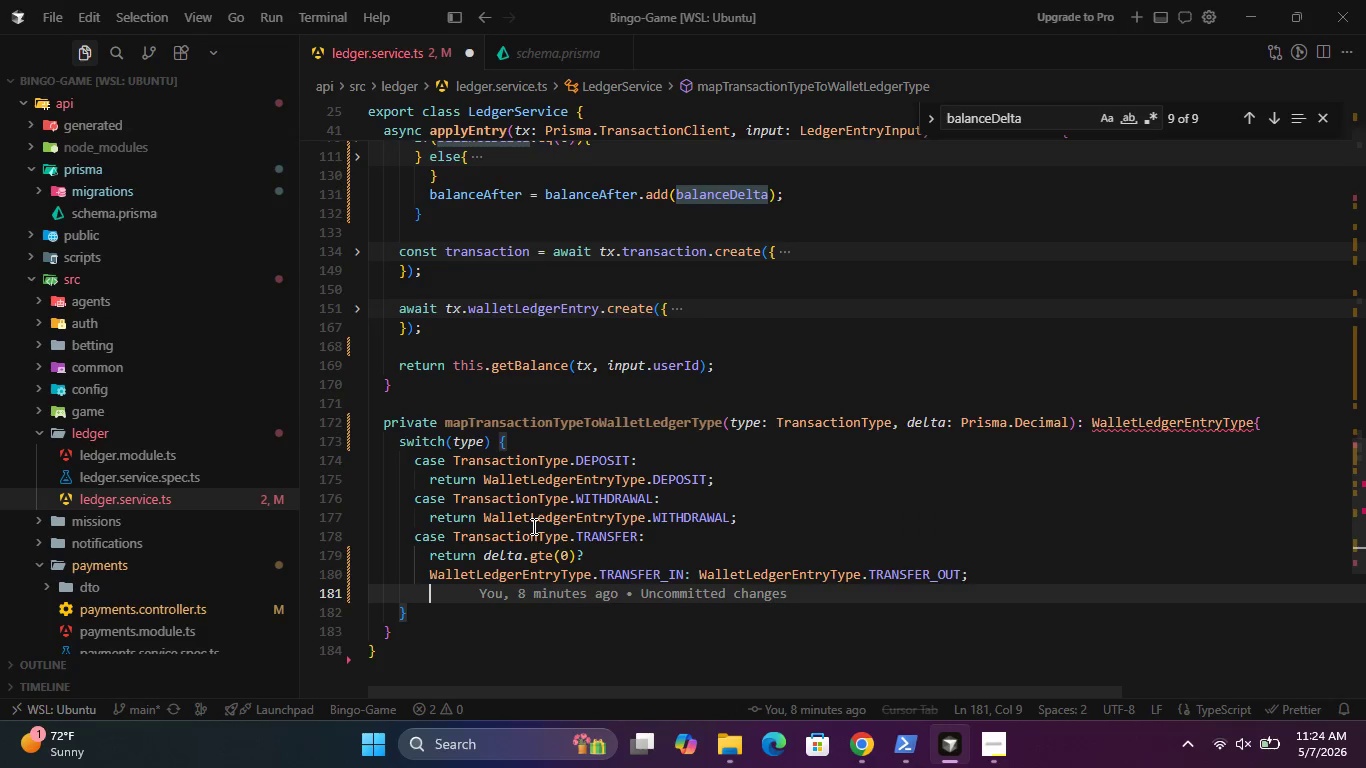 
key(Backspace)
type(case Tra)
 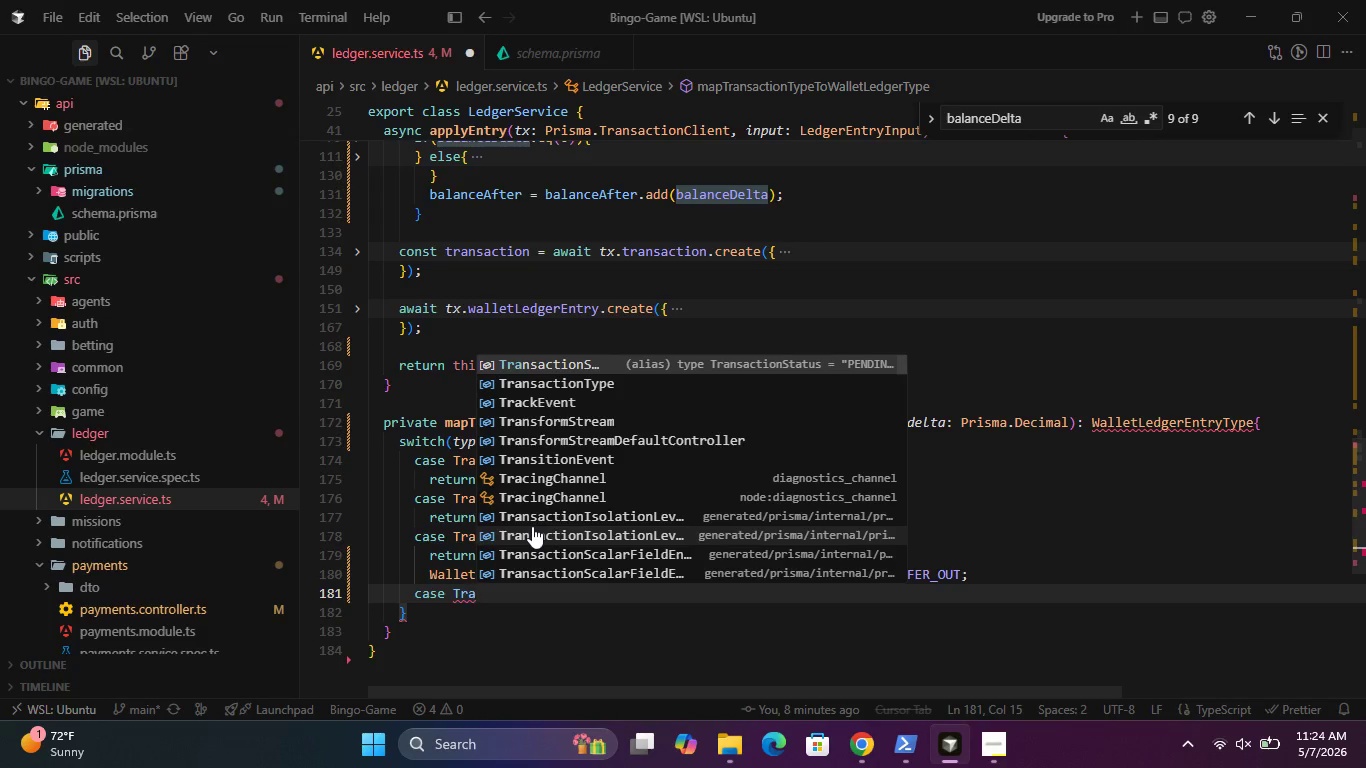 
key(ArrowDown)
 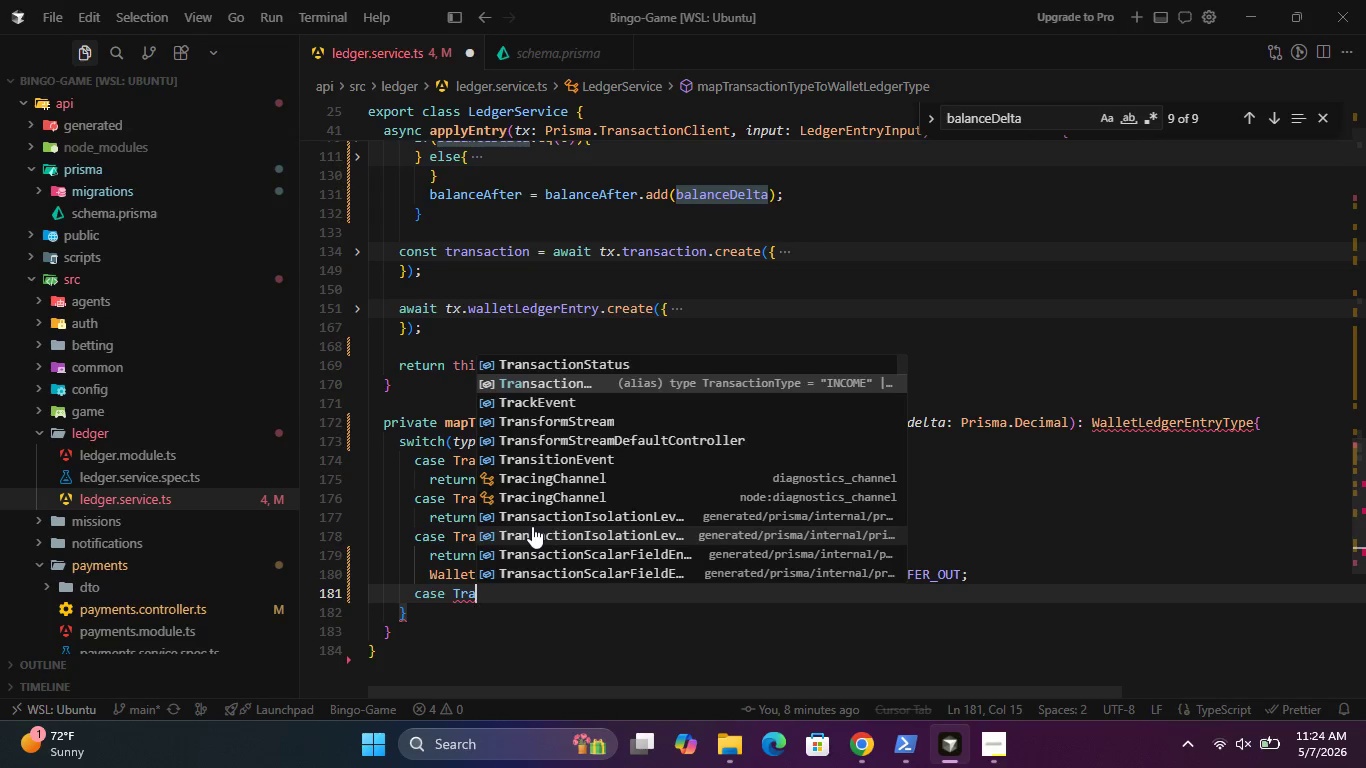 
key(Enter)
 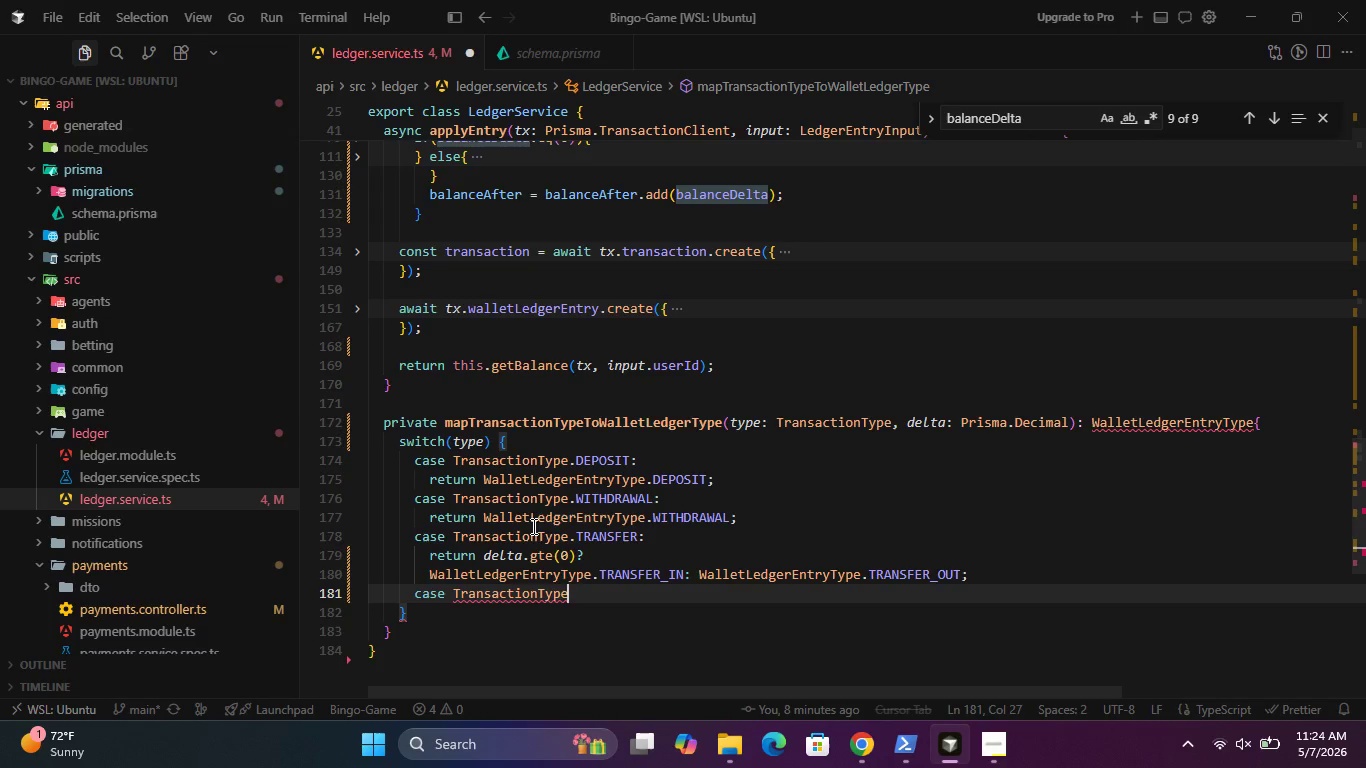 
key(Period)
 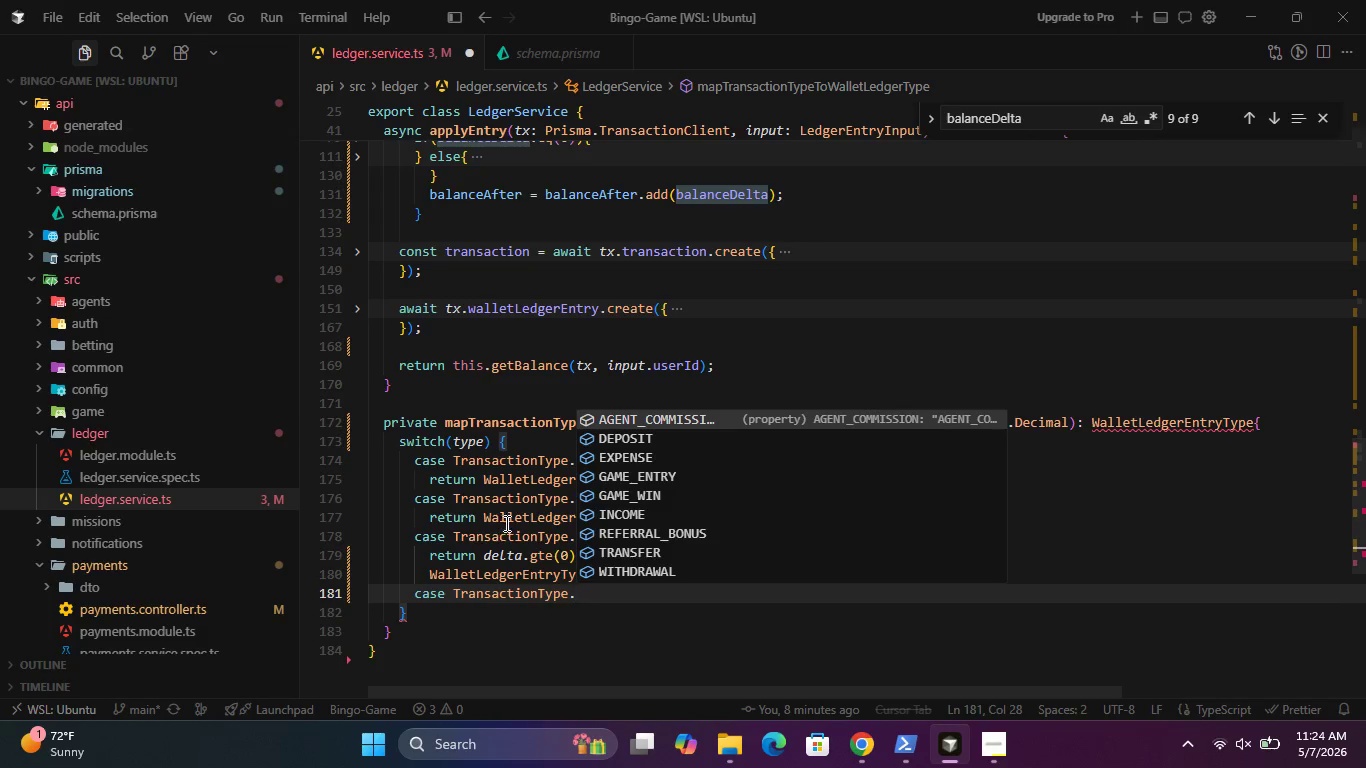 
wait(9.61)
 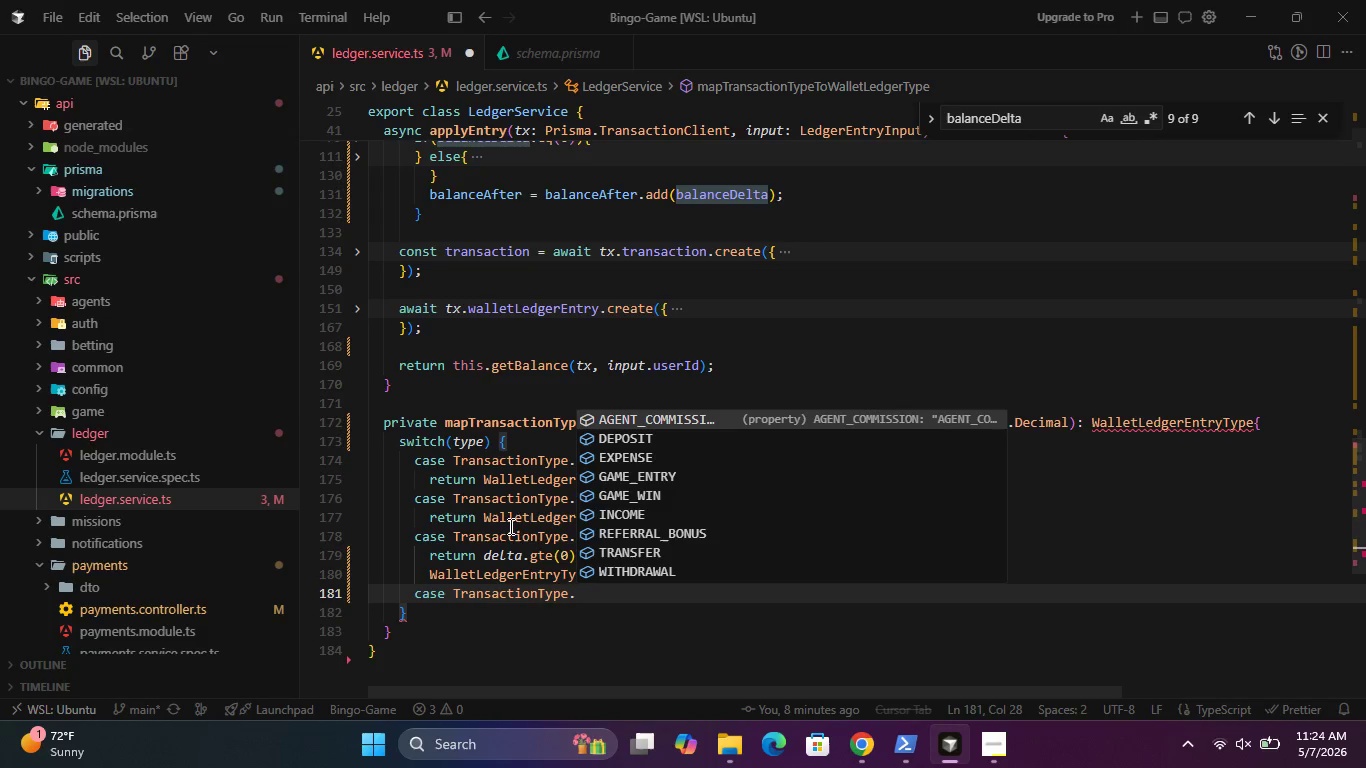 
left_click([520, 537])
 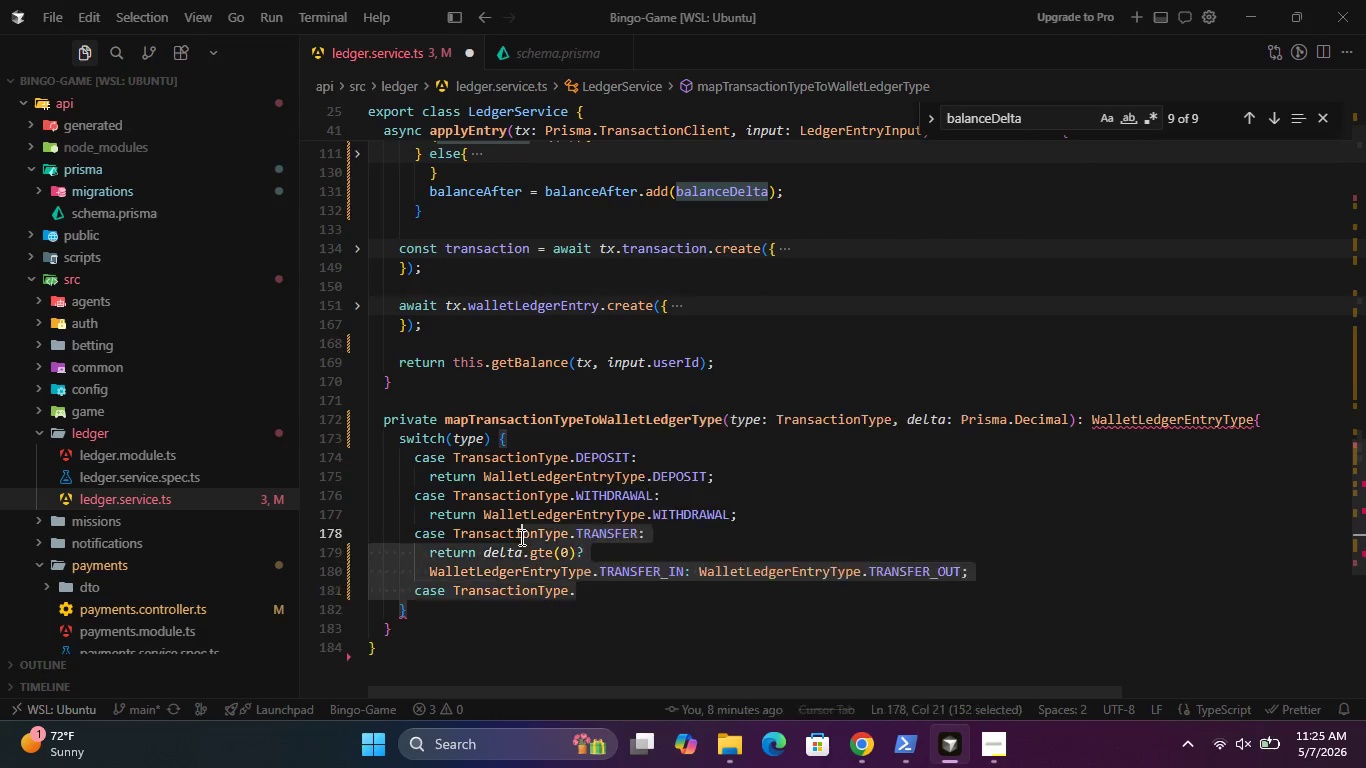 
key(Shift+G)
 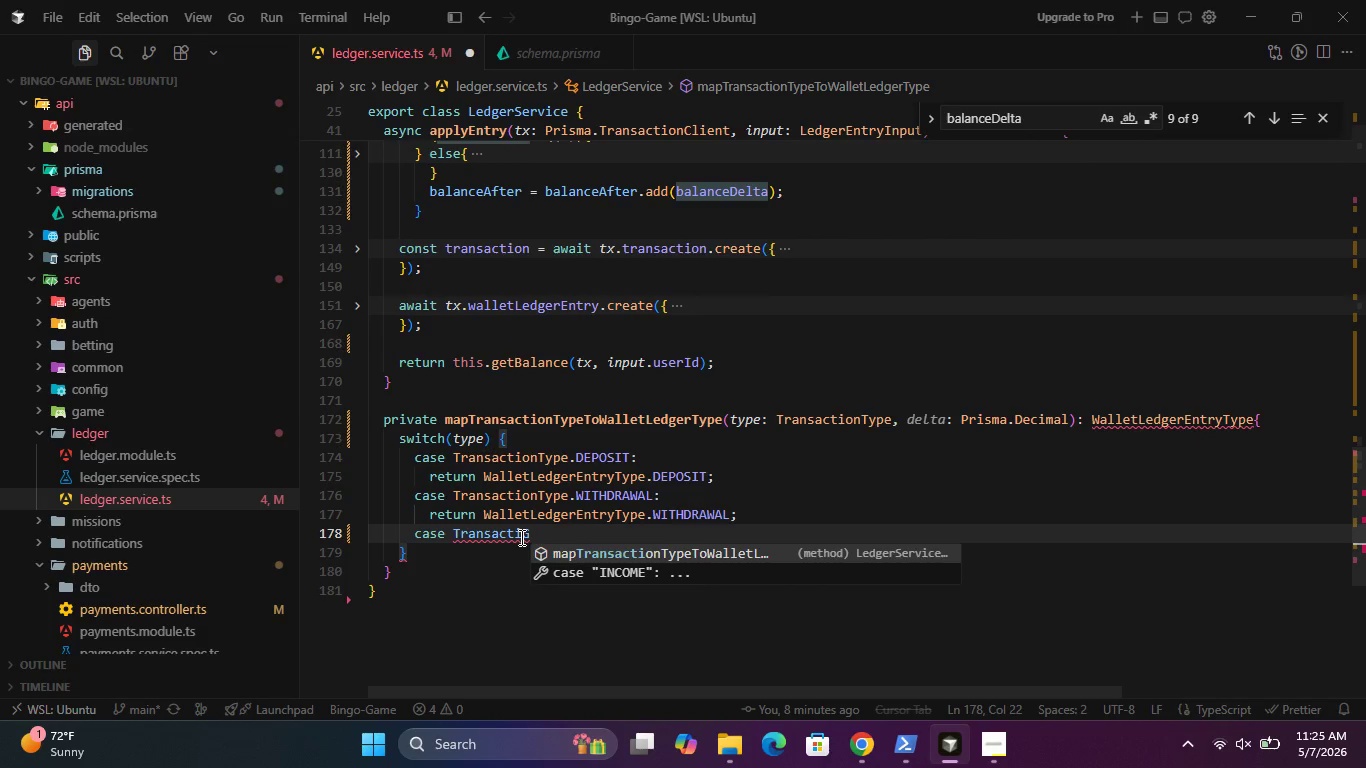 
key(Control+Z)
 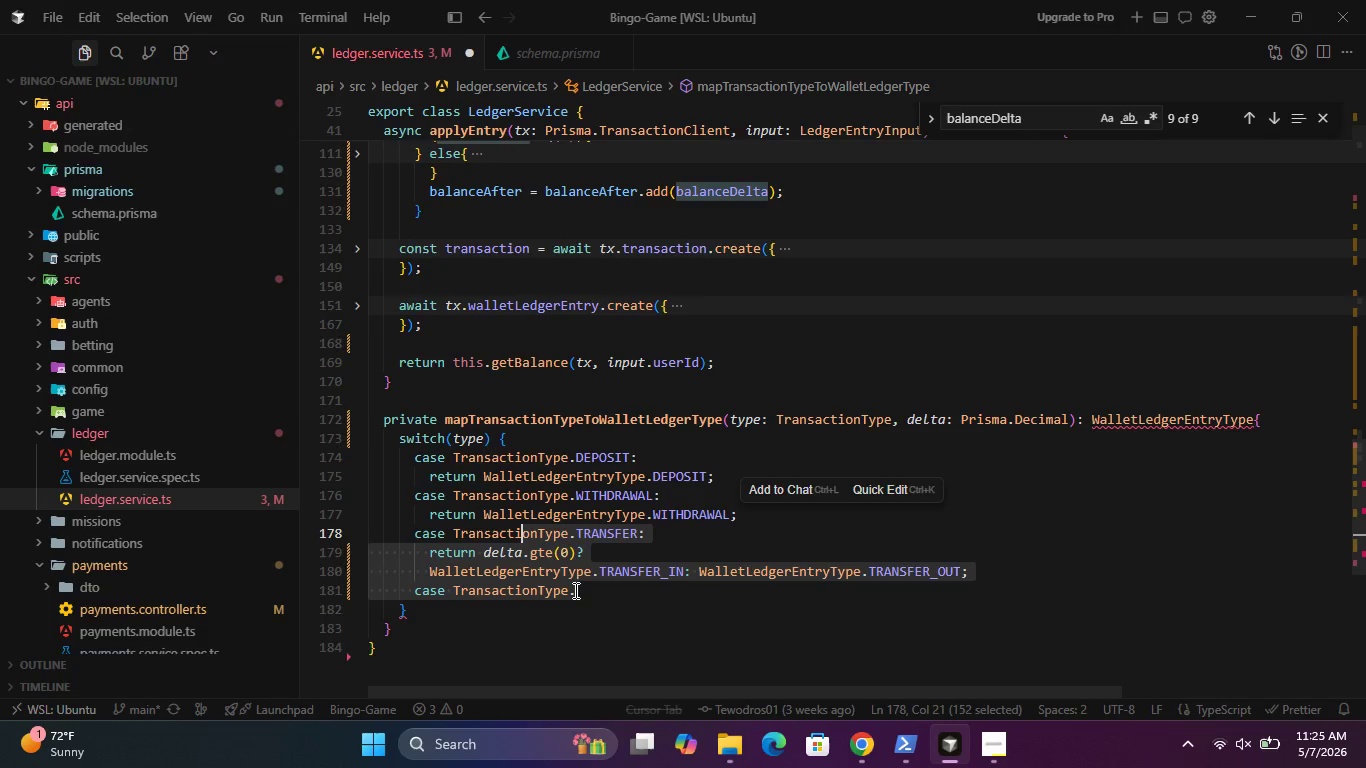 
left_click([582, 597])
 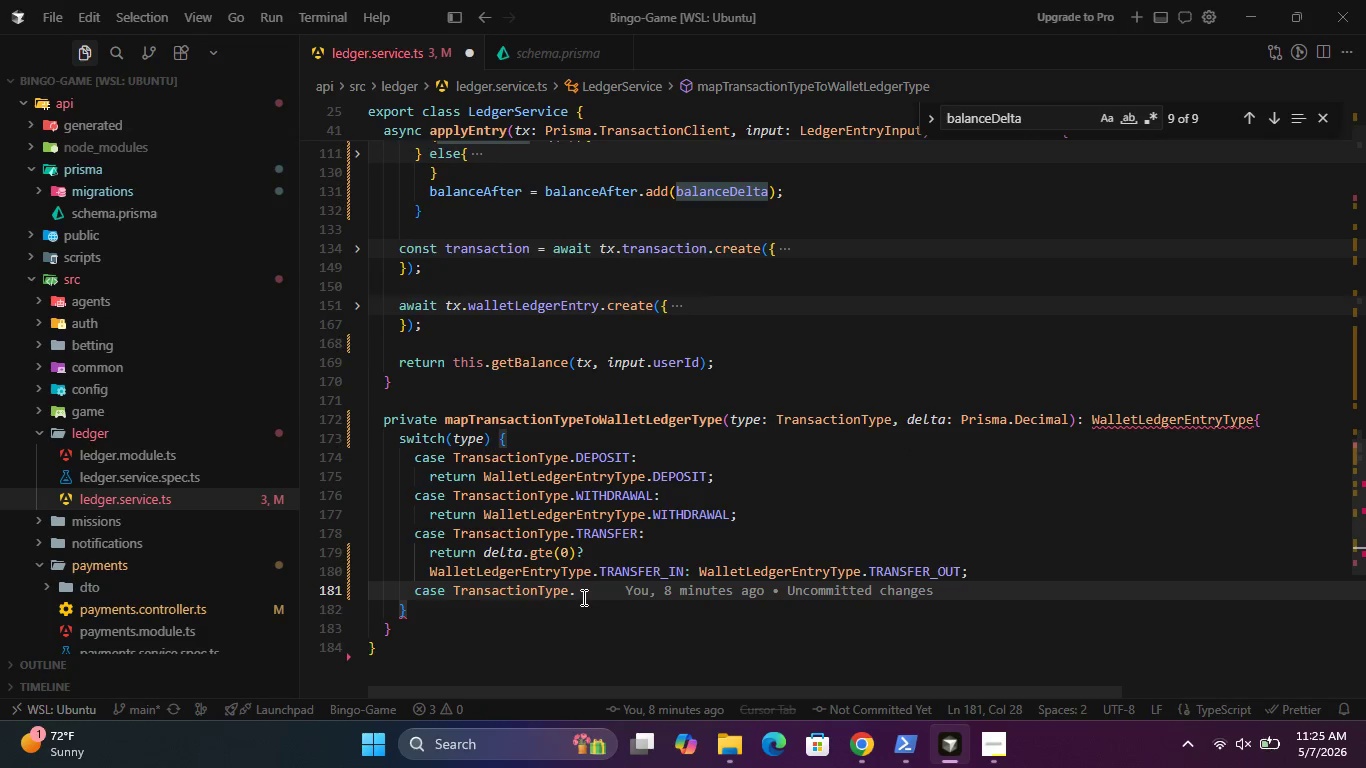 
key(Shift+G)
 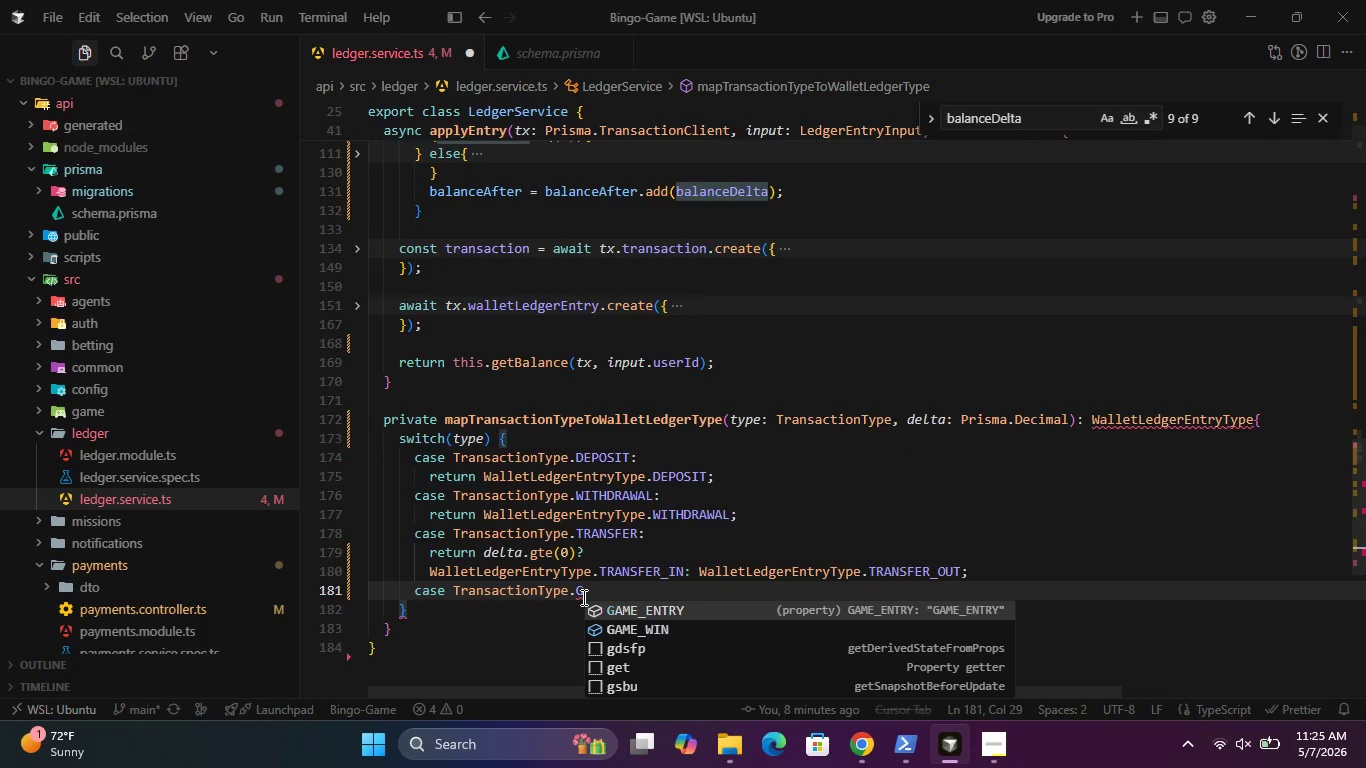 
key(Enter)
 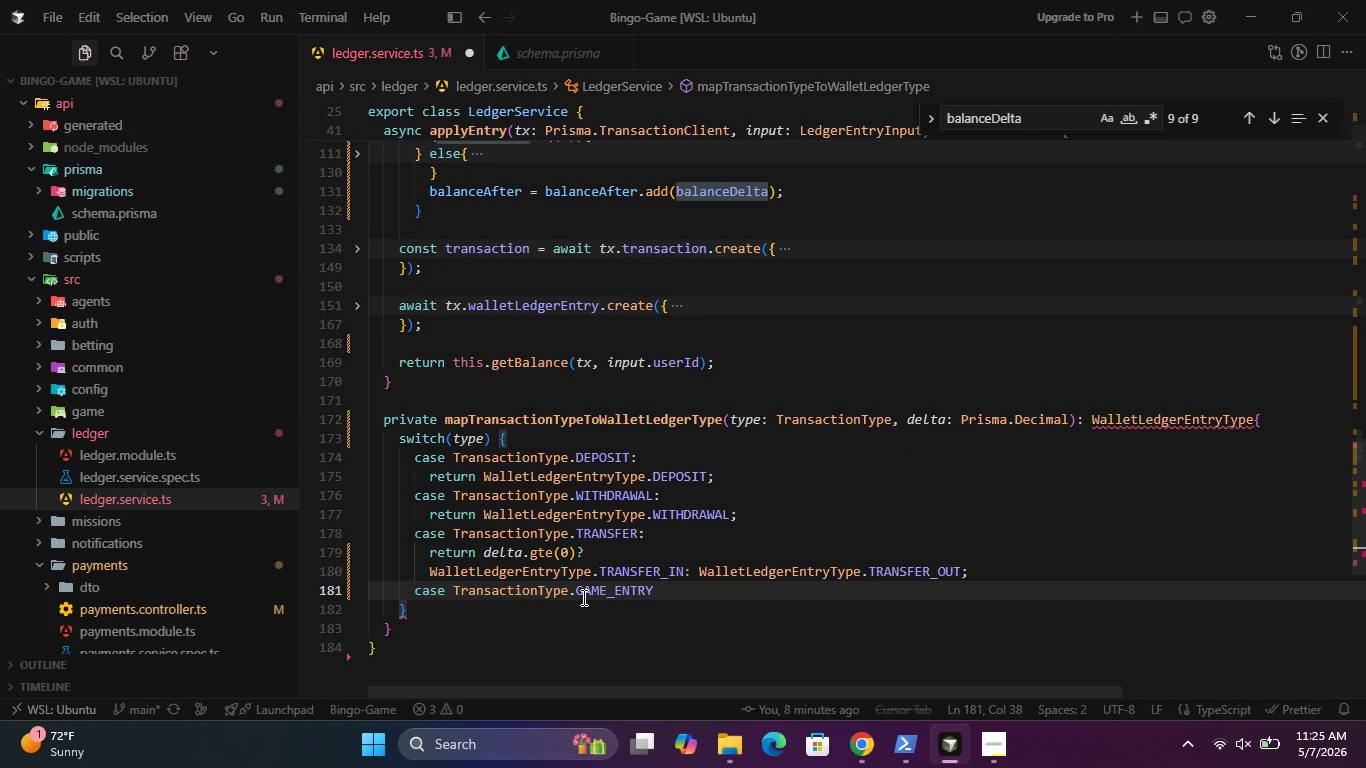 
key(Shift+Semicolon)
 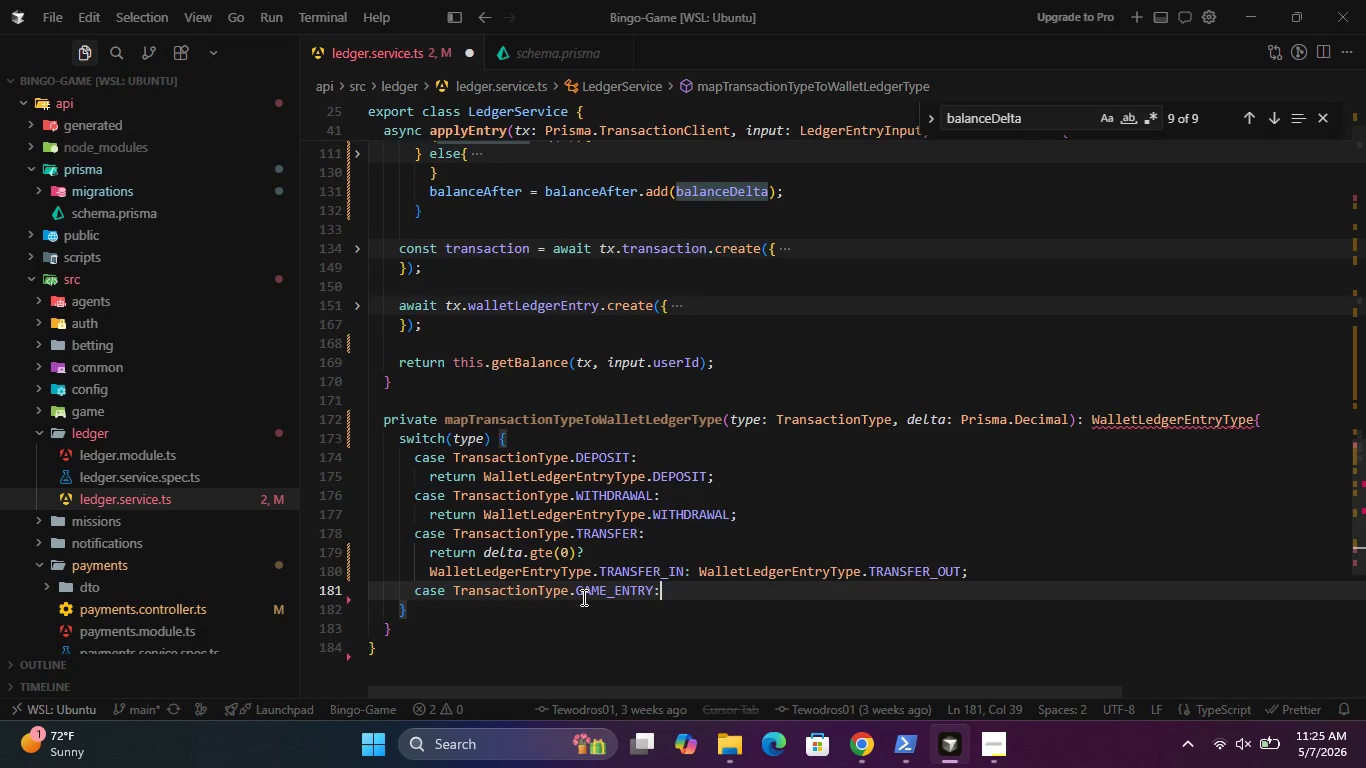 
key(Enter)
 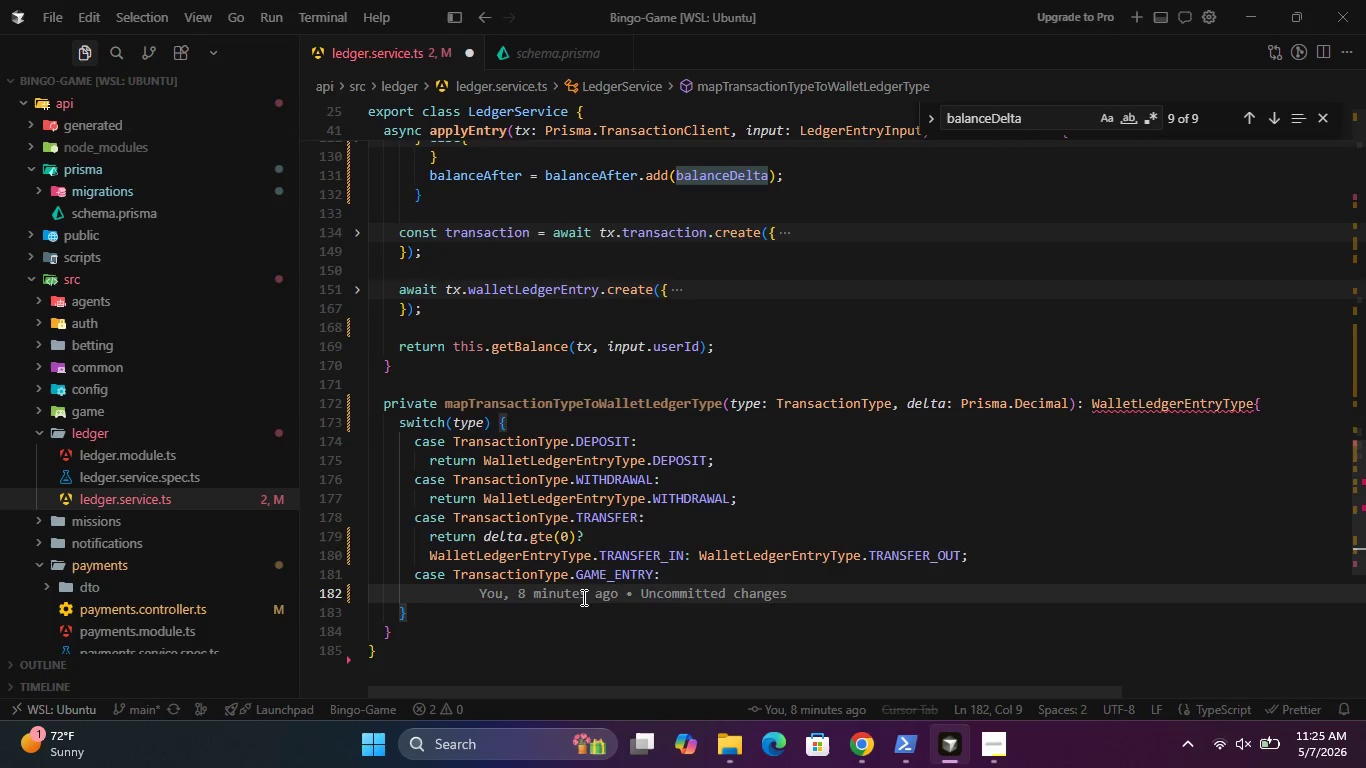 
type(ret)
 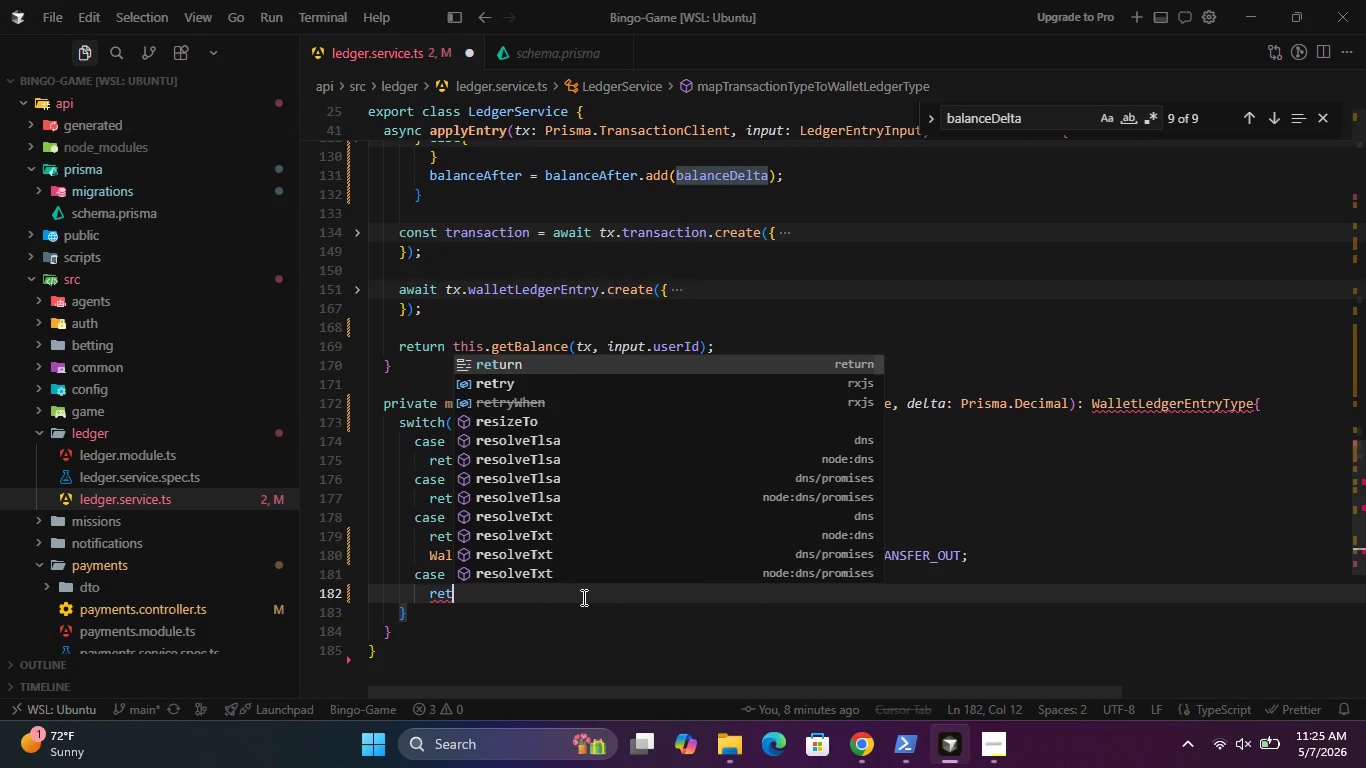 
key(Enter)
 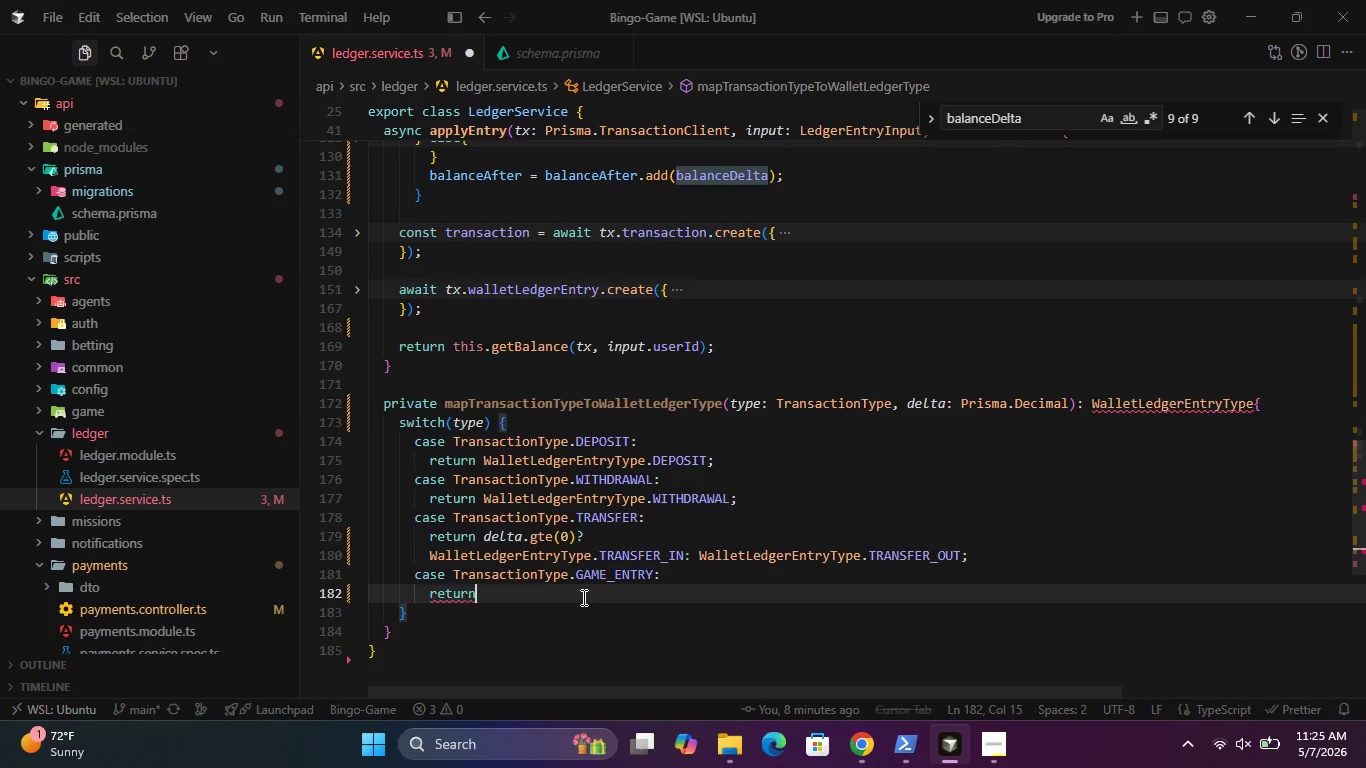 
type( Tr)
 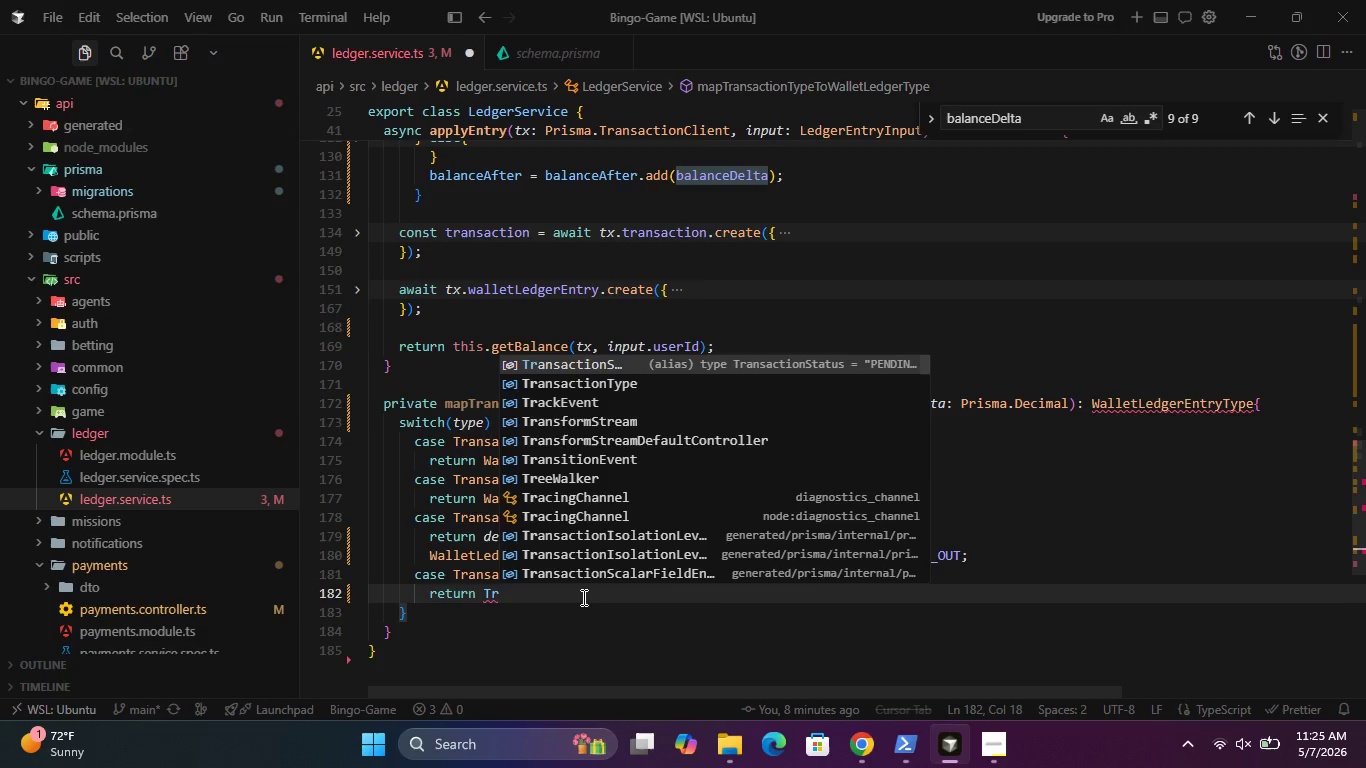 
key(Enter)
 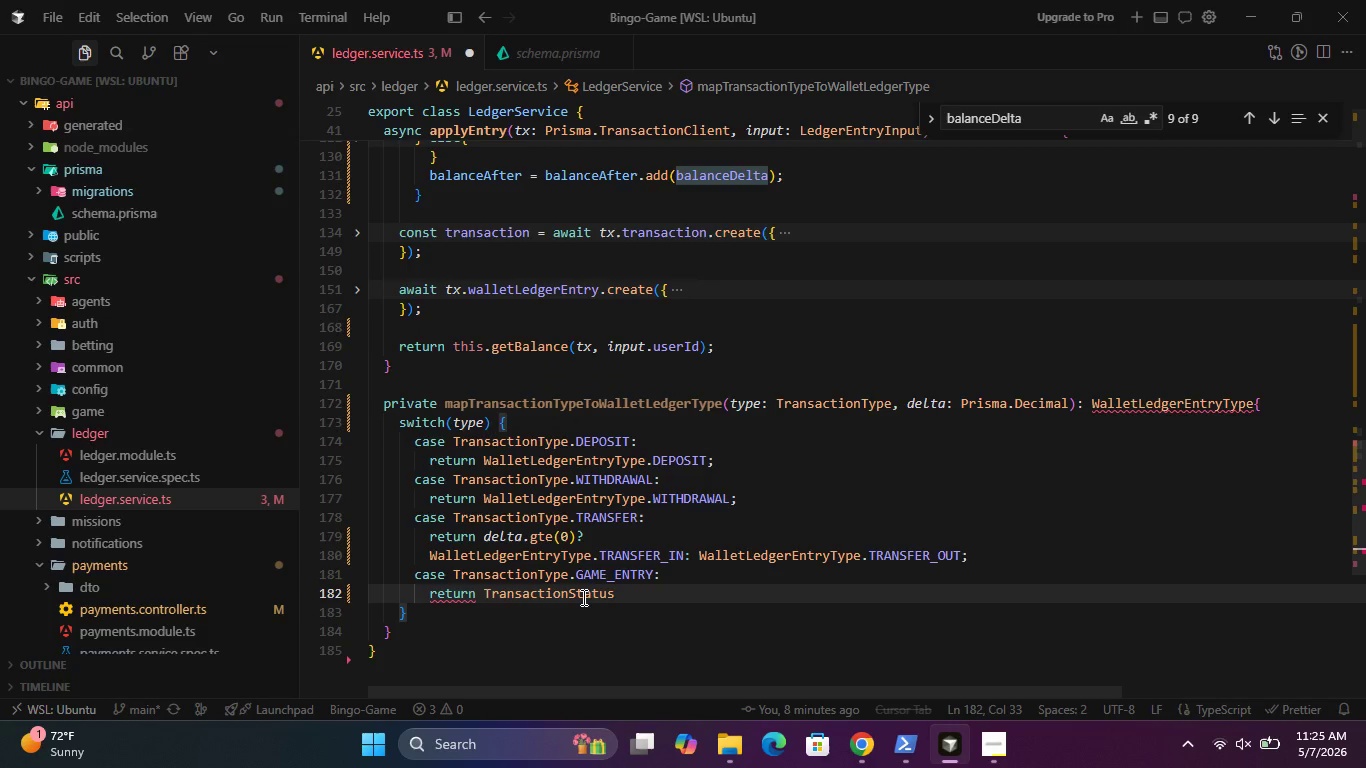 
key(Backspace)
 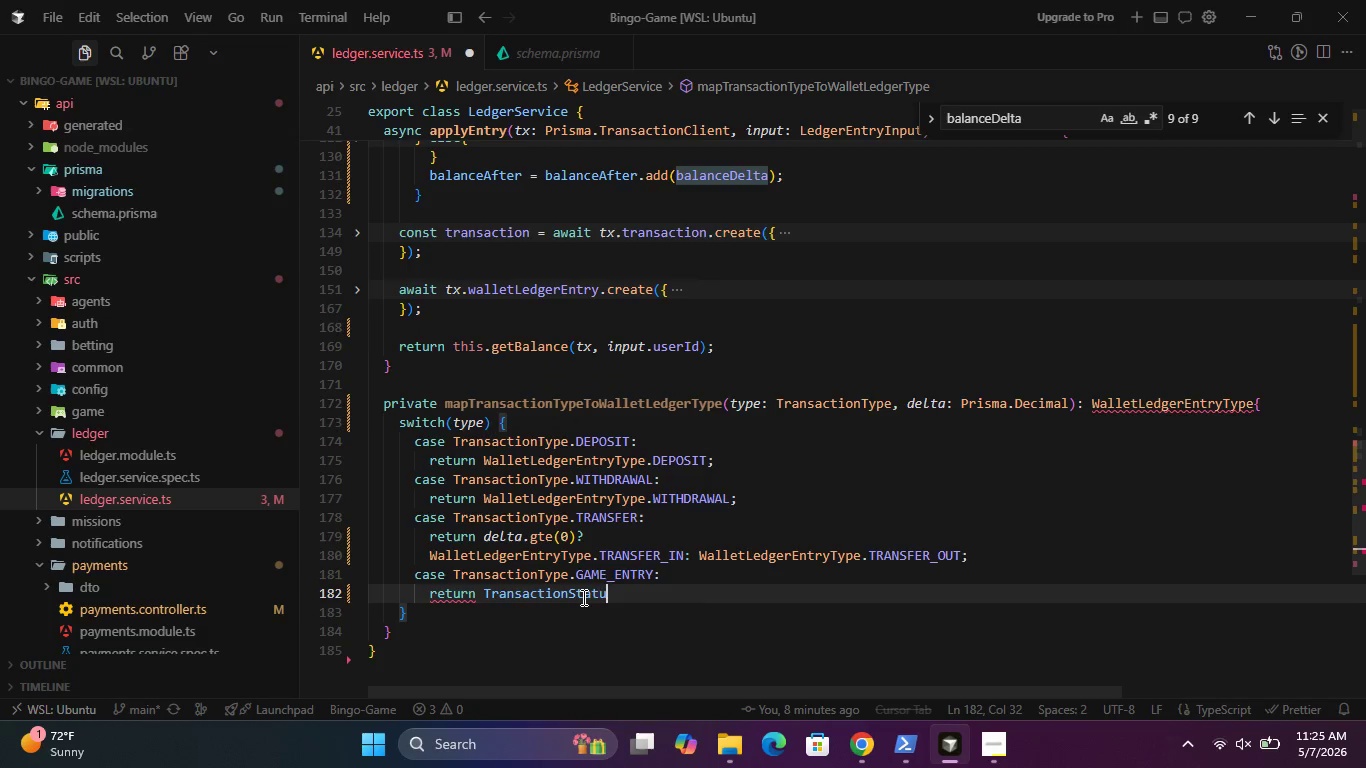 
key(Backspace)
 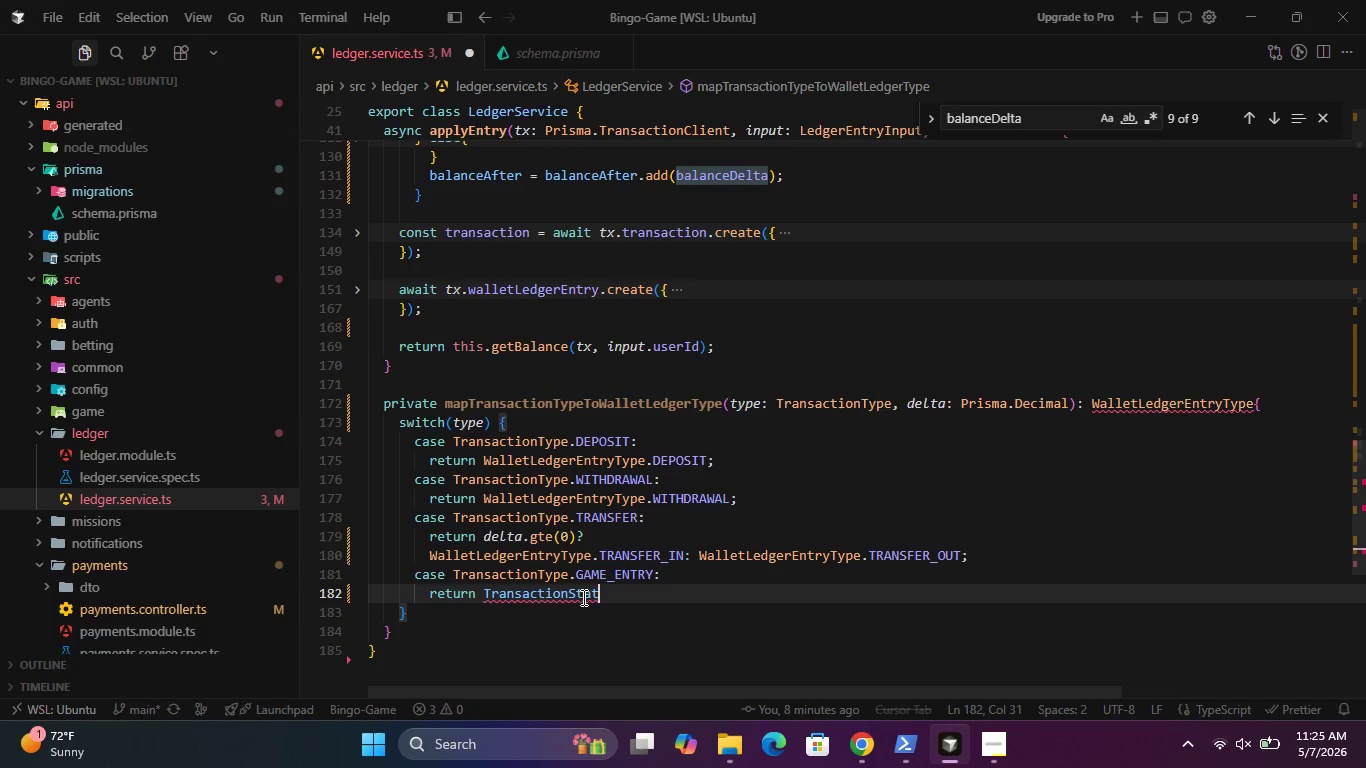 
key(Backspace)
 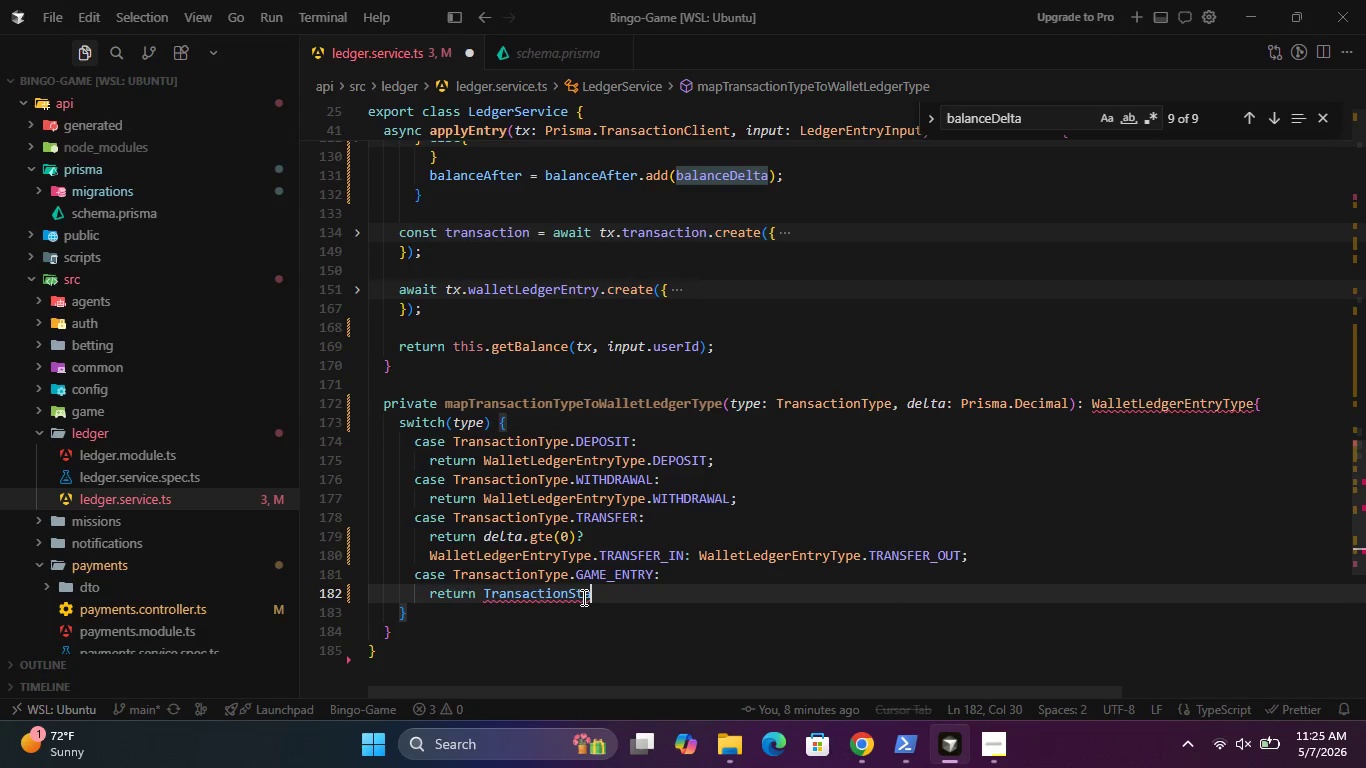 
key(Backspace)
 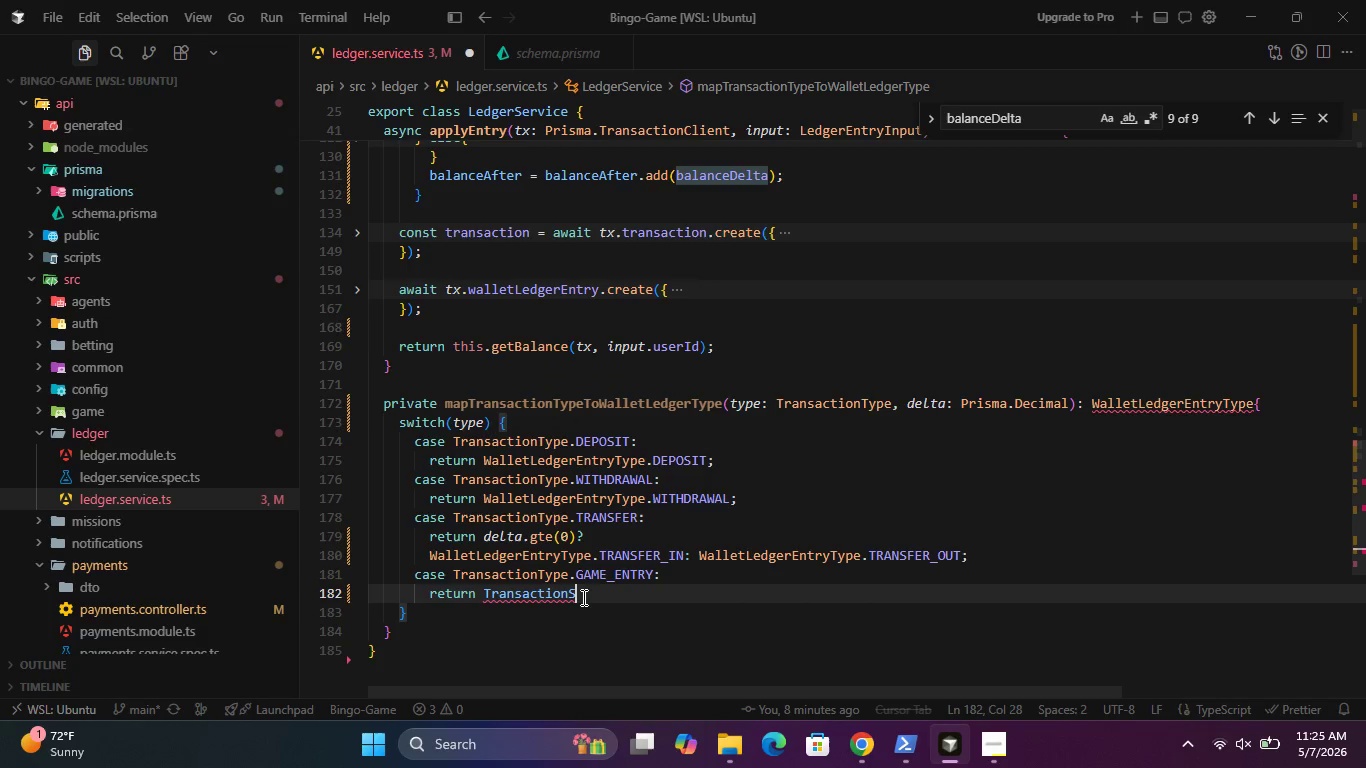 
key(Backspace)
 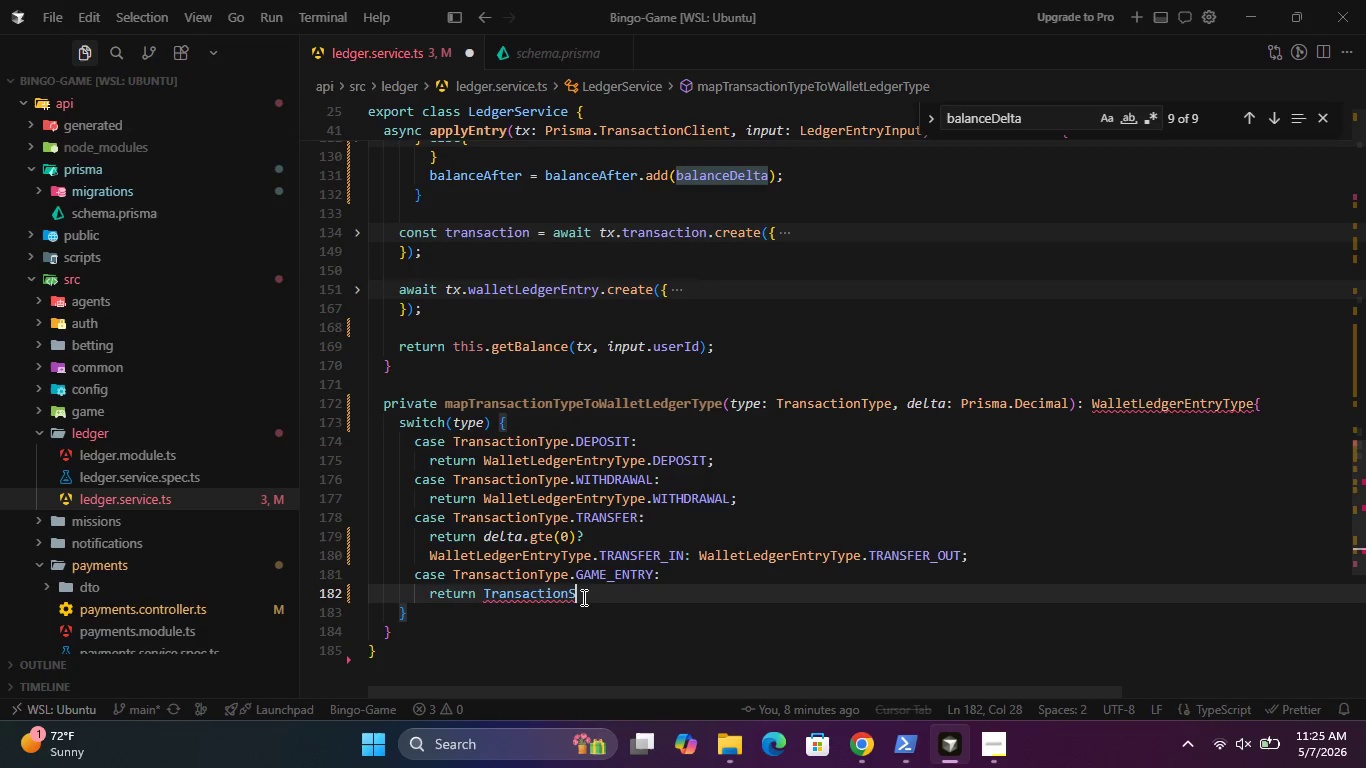 
key(Backspace)
 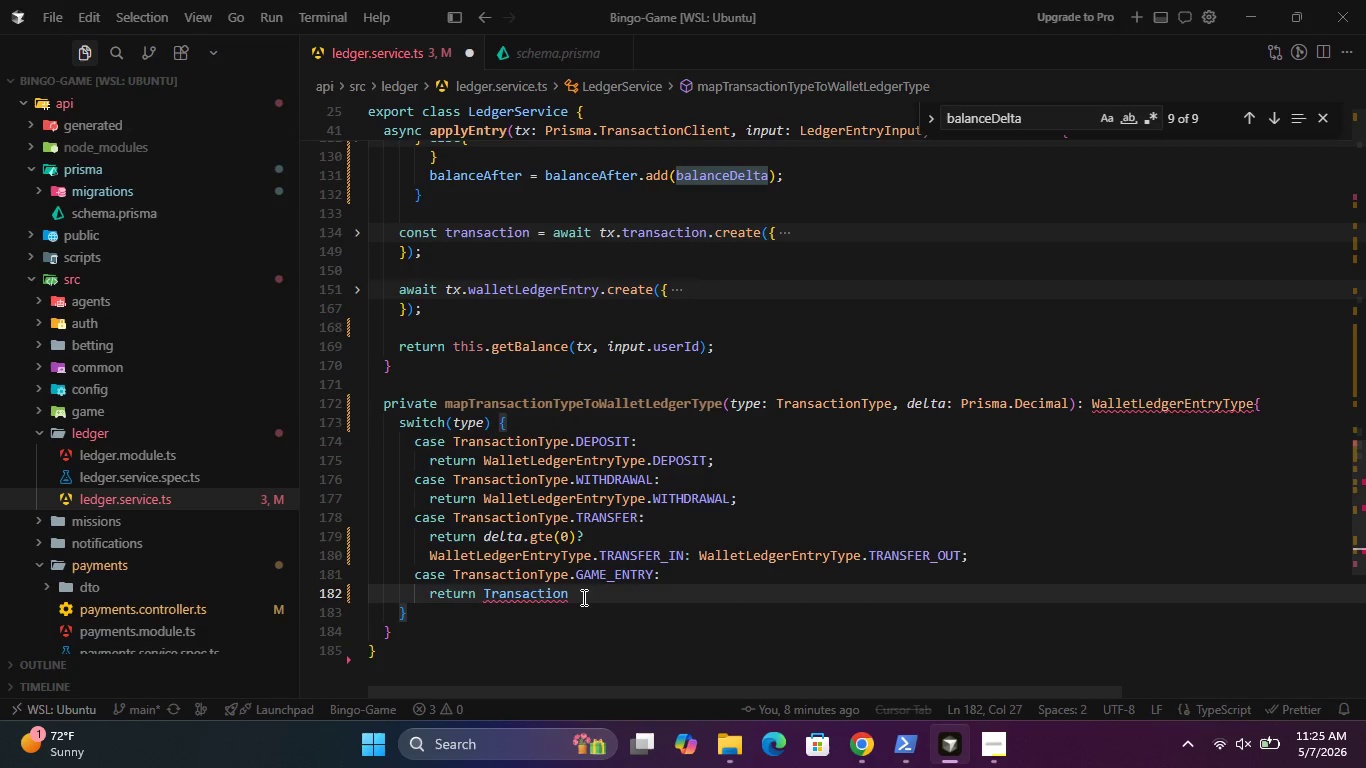 
key(Shift+T)
 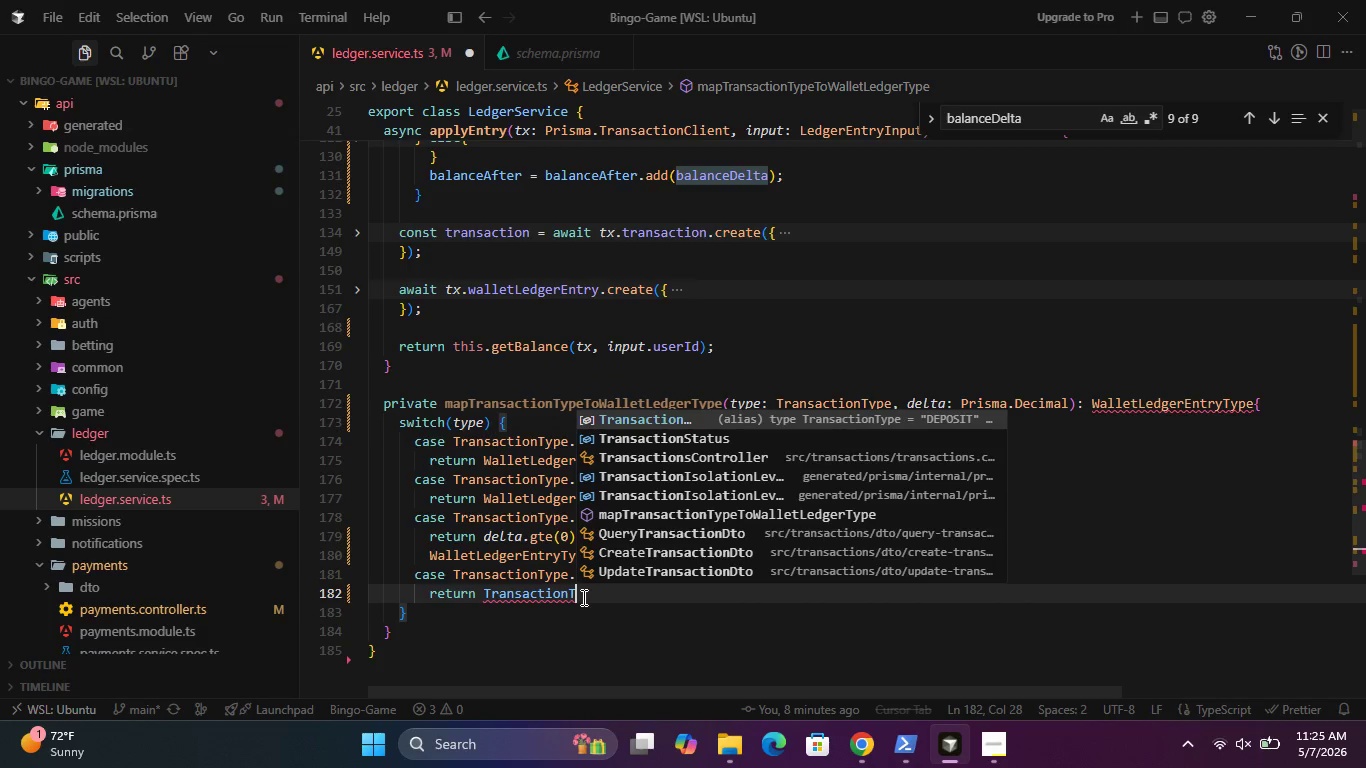 
key(Enter)
 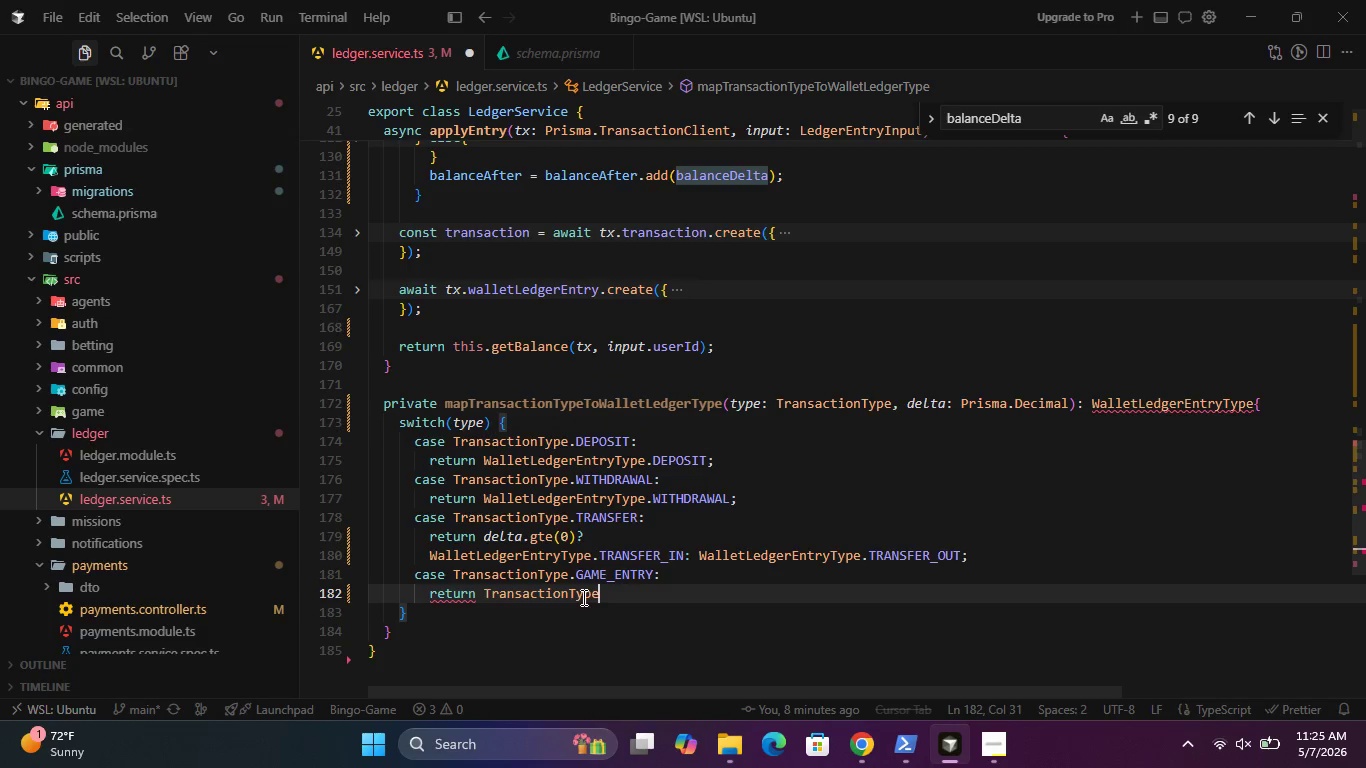 
key(Period)
 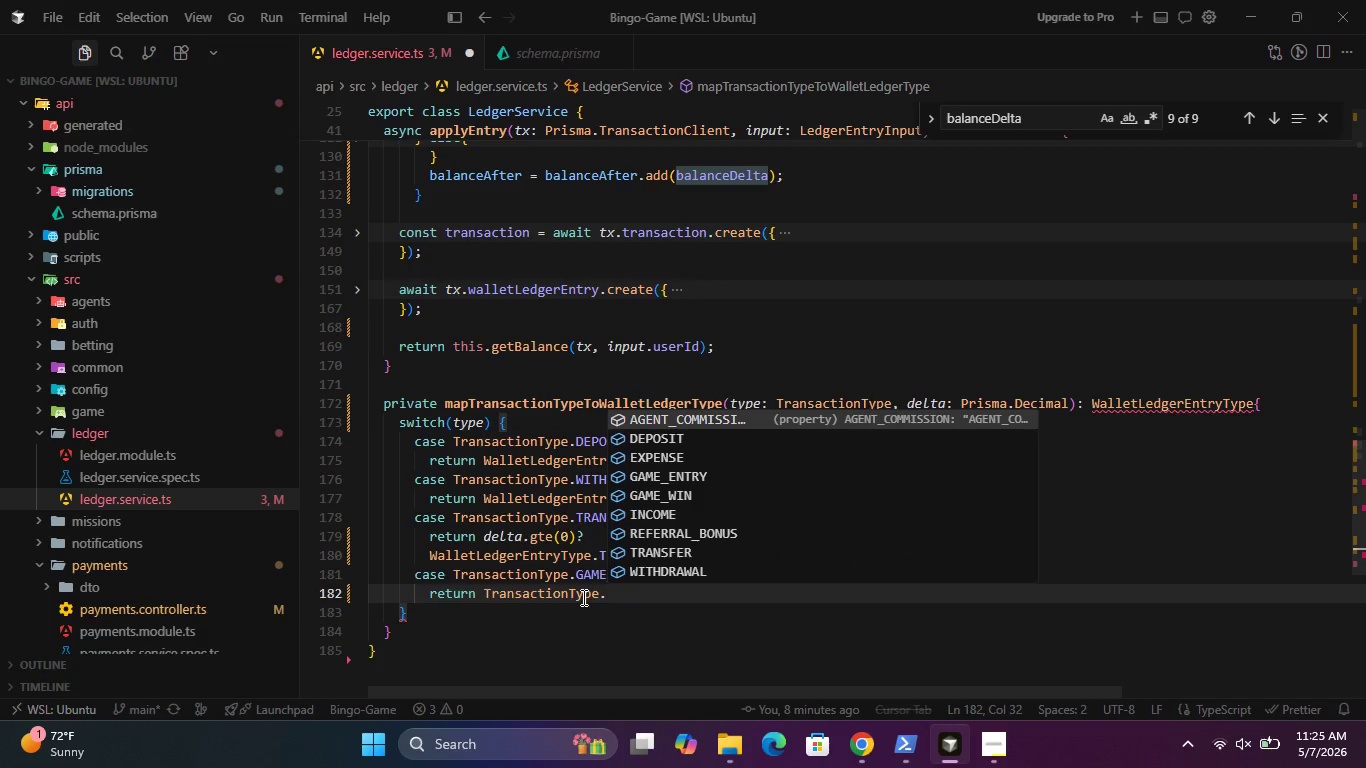 
type(Be)
key(Backspace)
type(E)
key(Backspace)
key(Backspace)
key(Backspace)
key(Backspace)
key(Backspace)
key(Backspace)
key(Backspace)
type(eN)
key(Backspace)
type(En)
key(Backspace)
 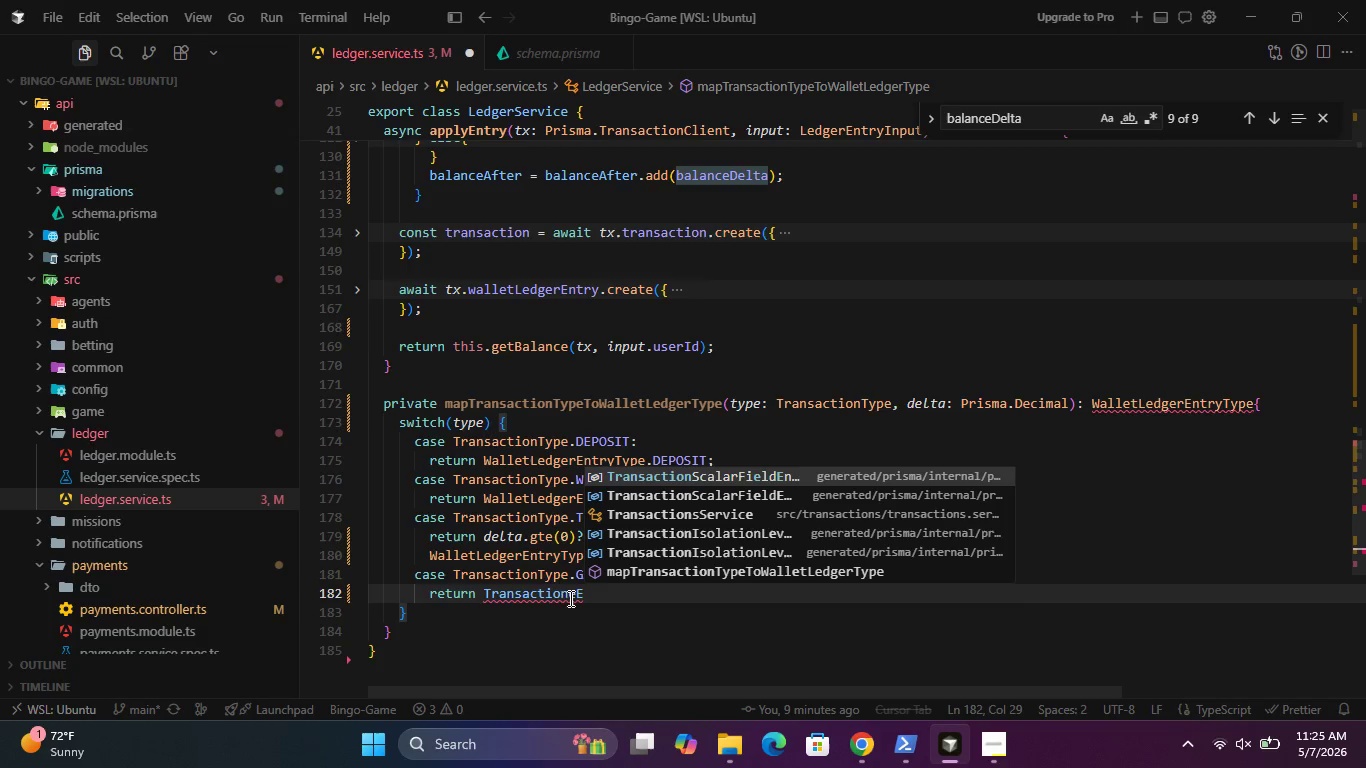 
double_click([552, 597])
 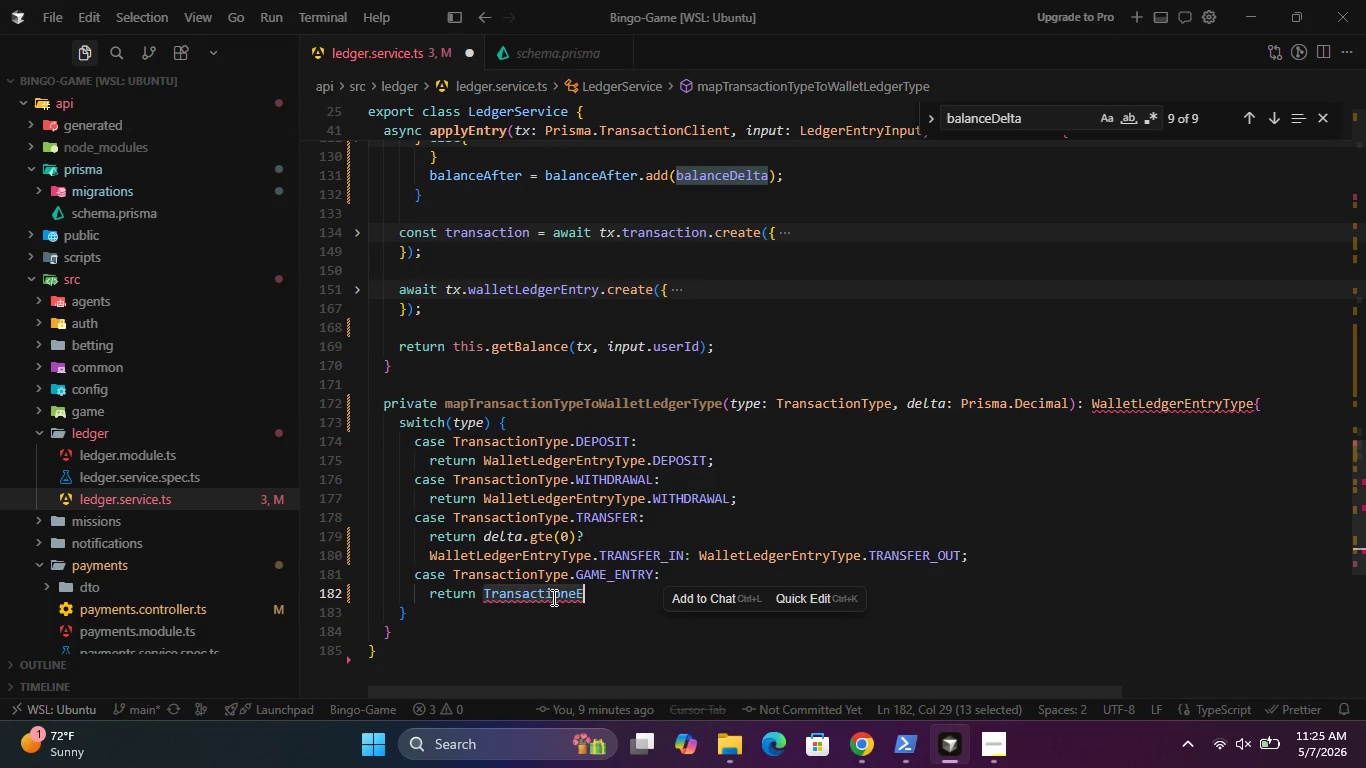 
key(Backspace)
 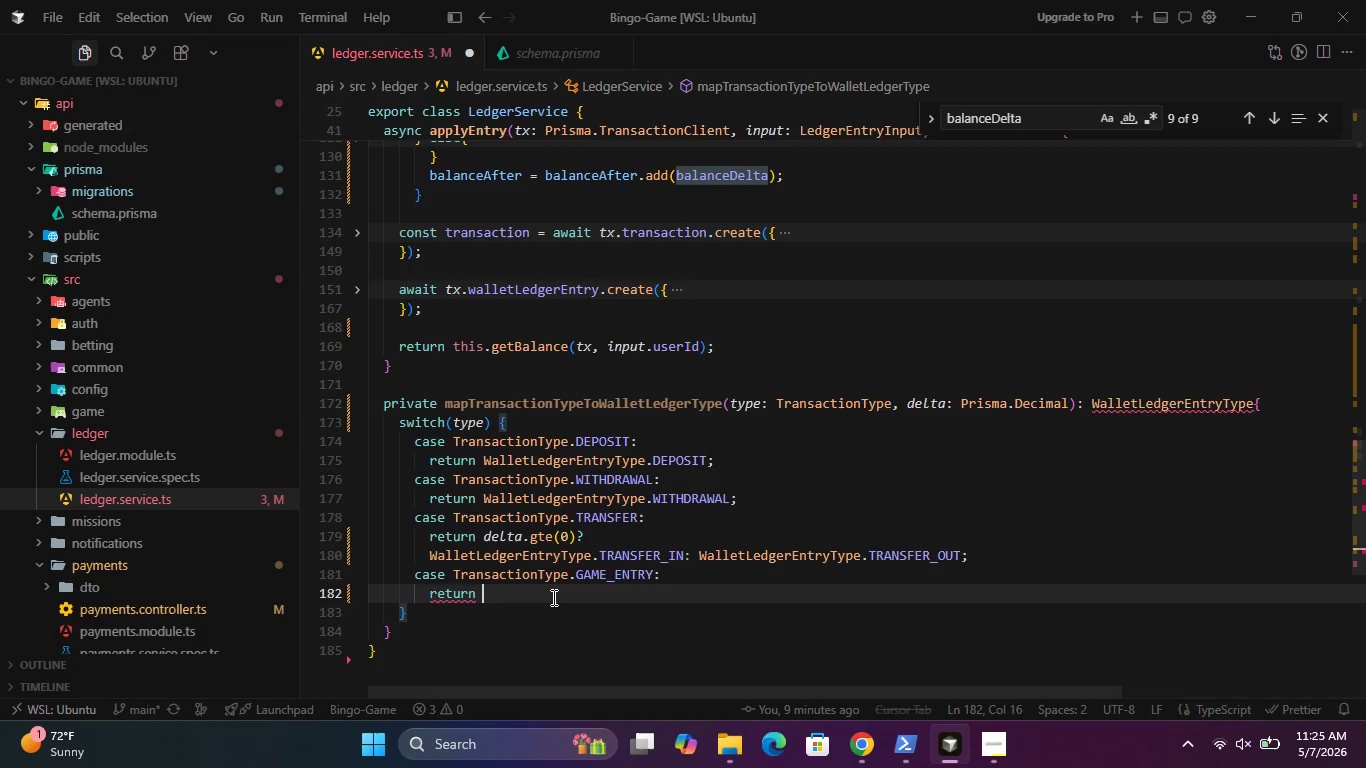 
type(Wal)
 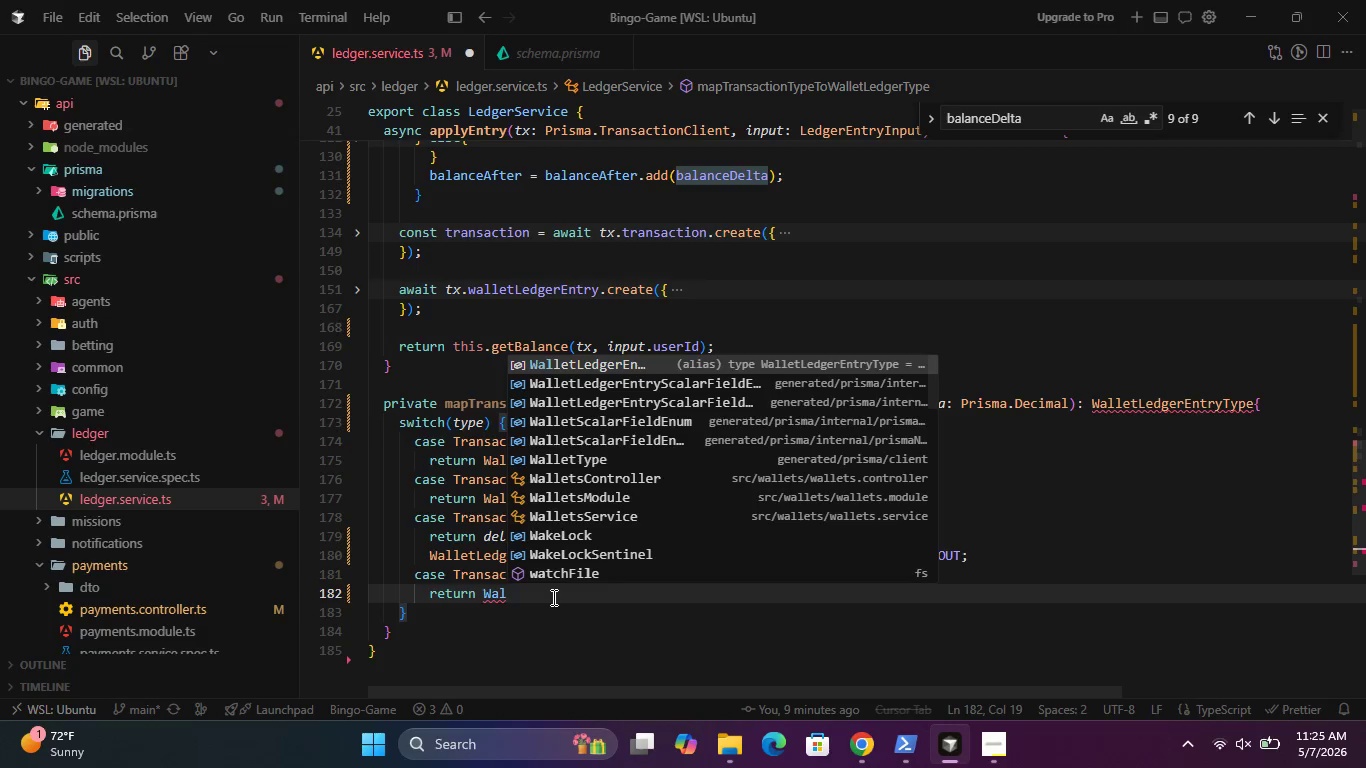 
key(Enter)
 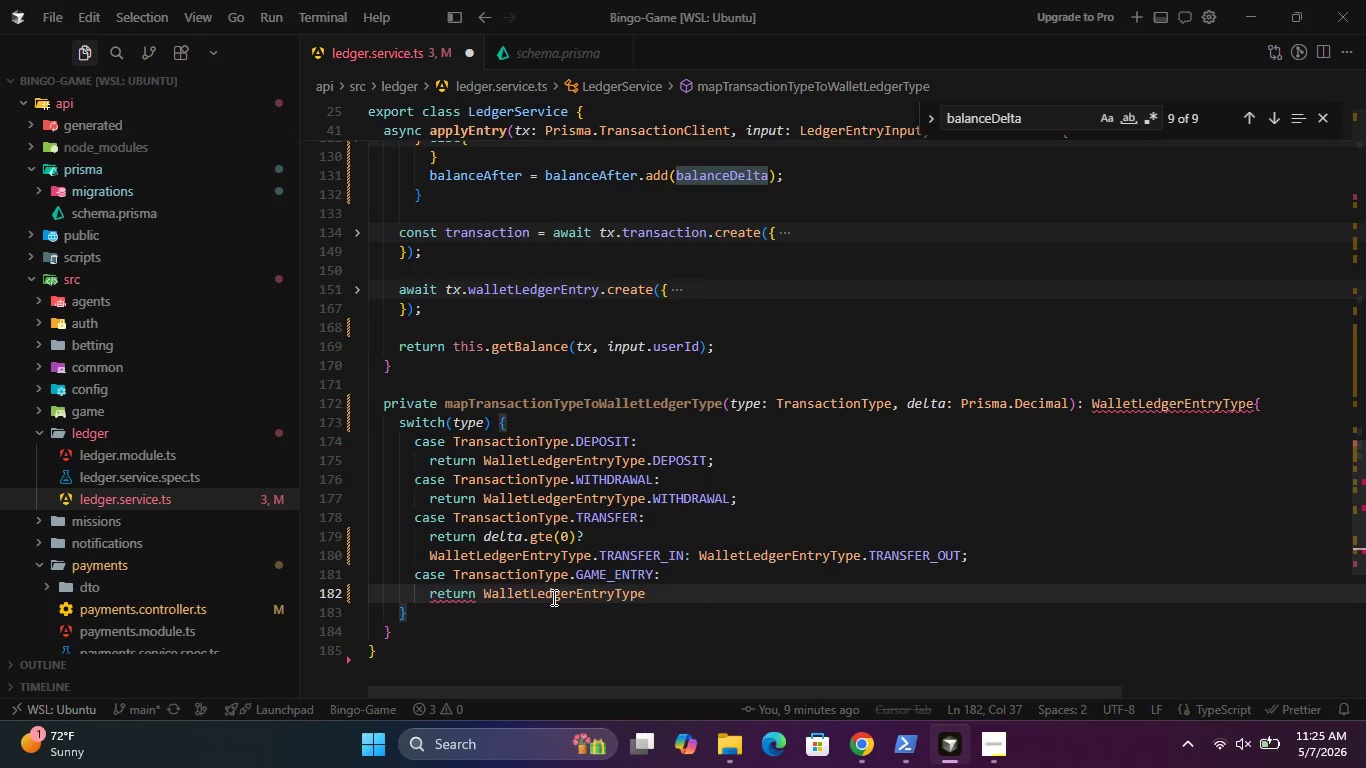 
key(Period)
 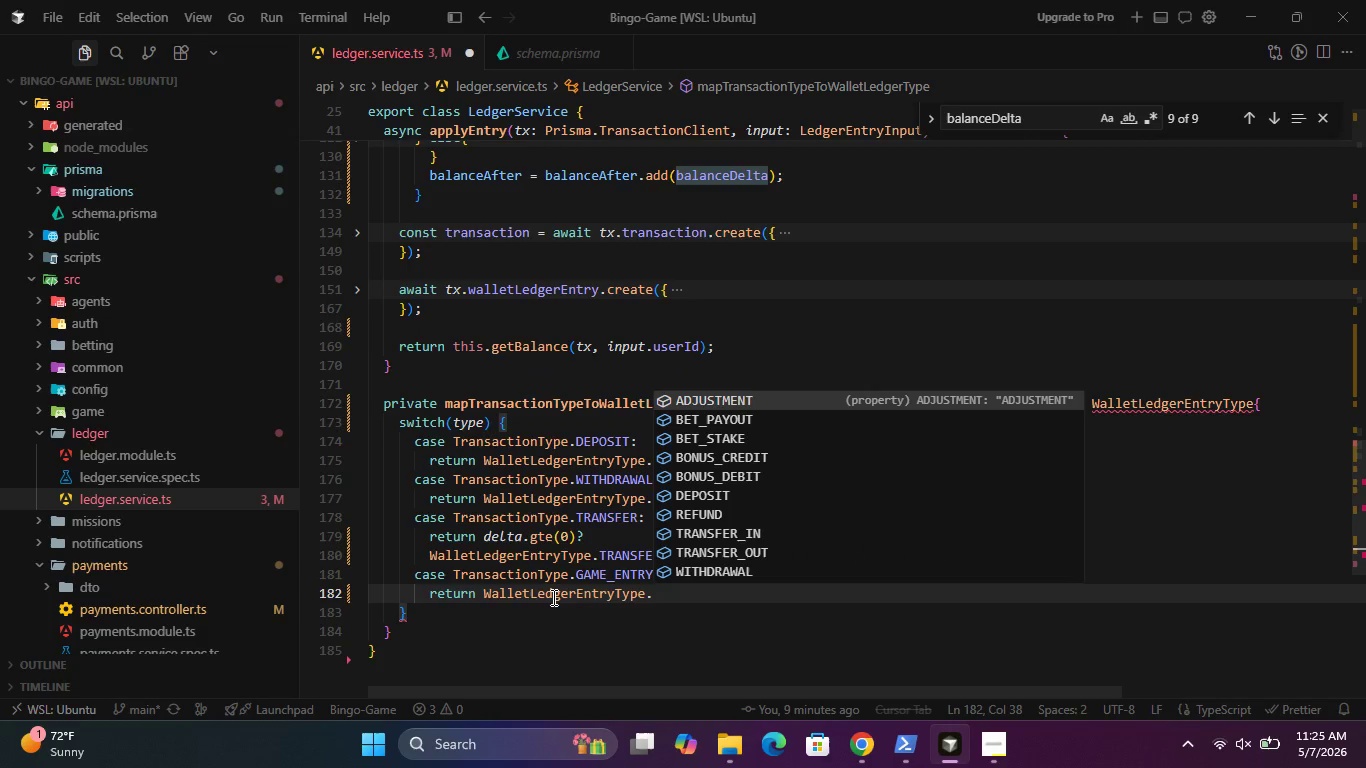 
key(B)
 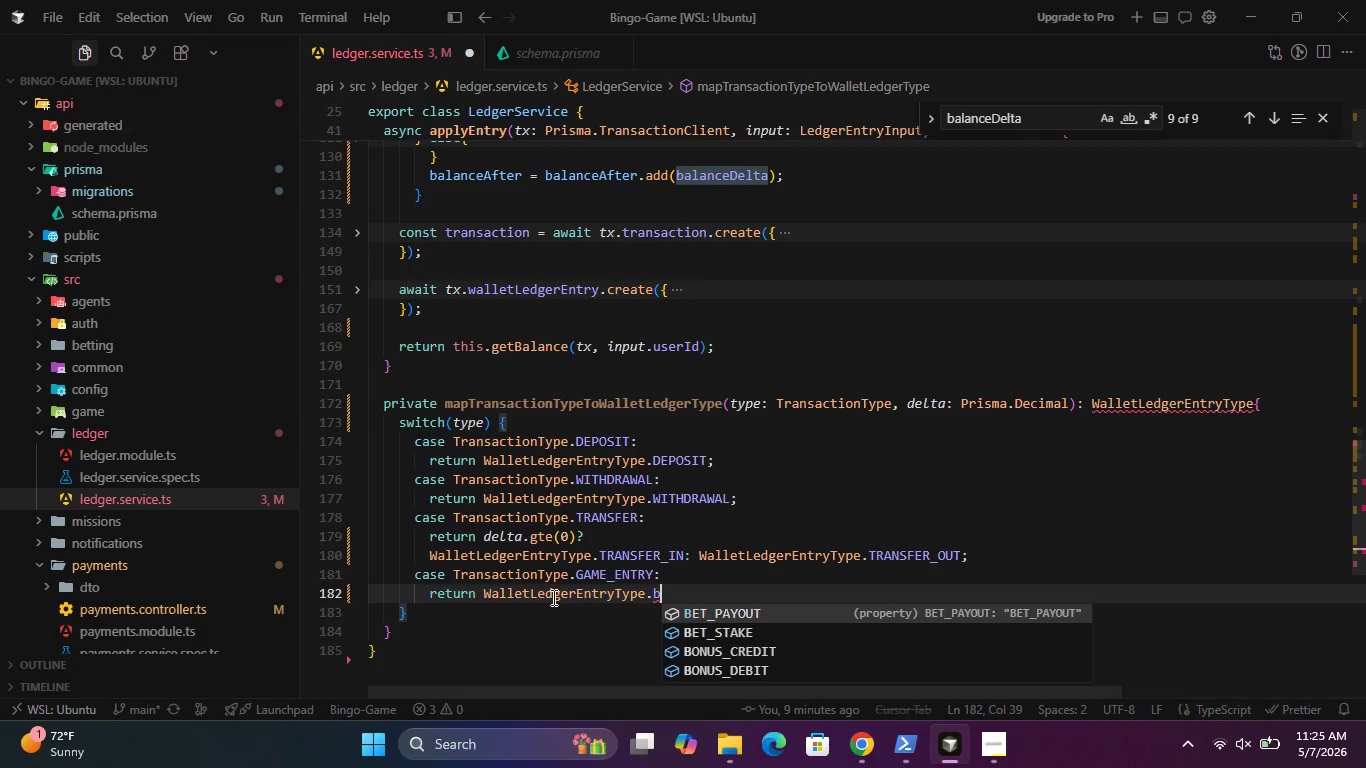 
key(Enter)
 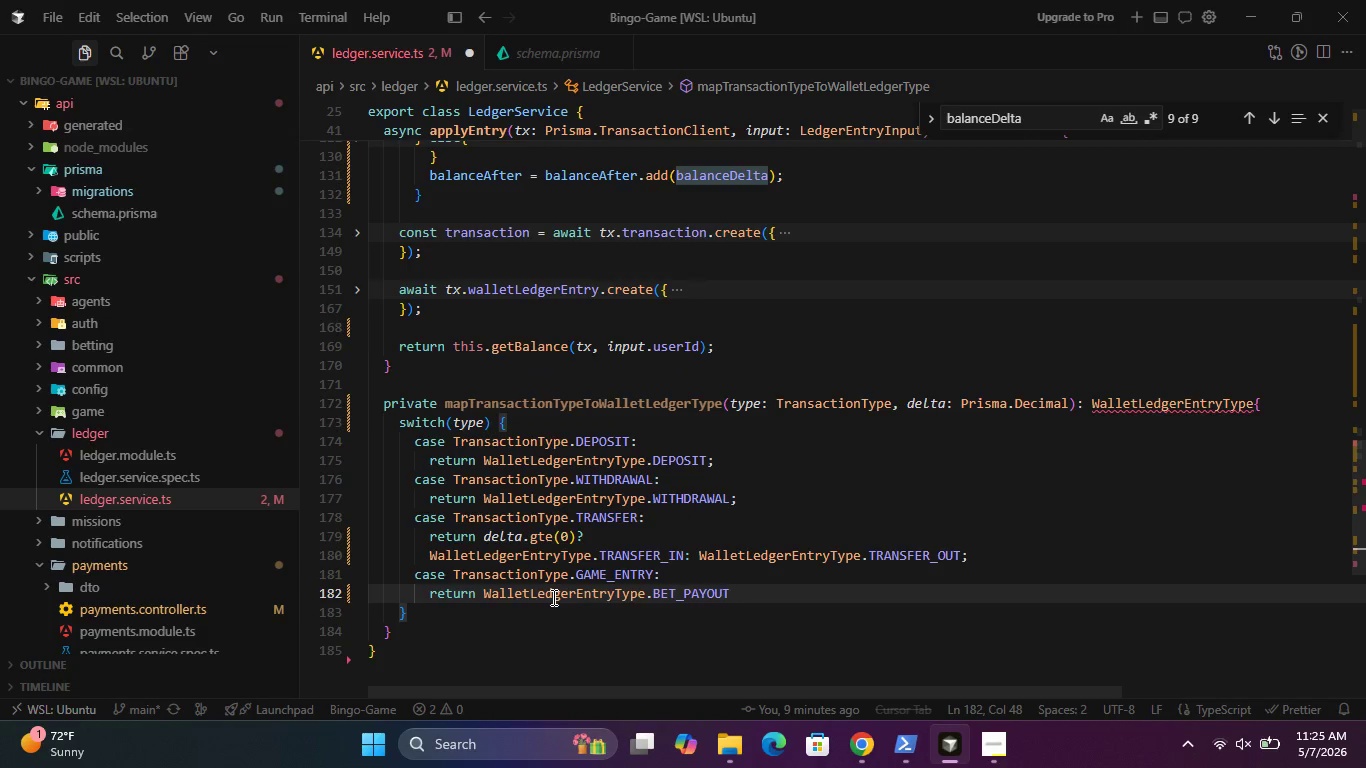 
key(Semicolon)
 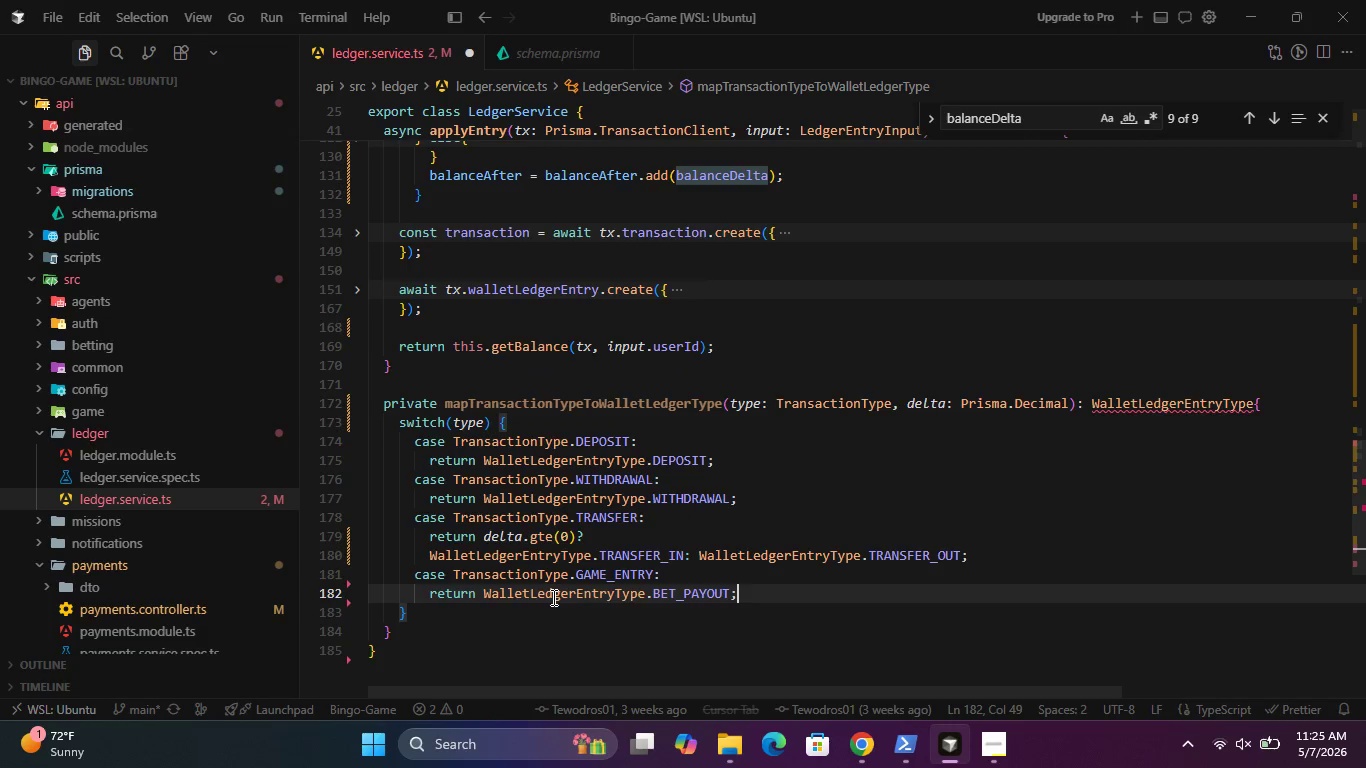 
key(Enter)
 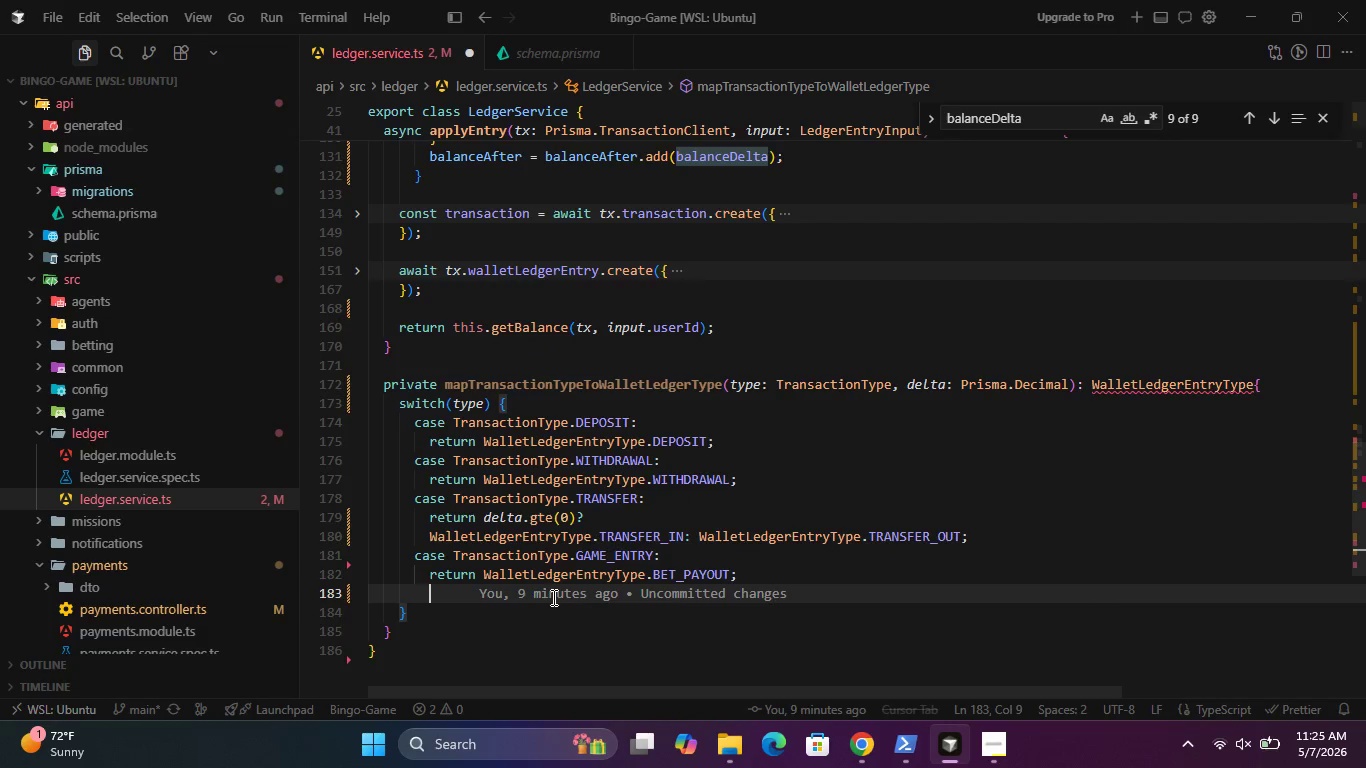 
key(Backspace)
type(case)
 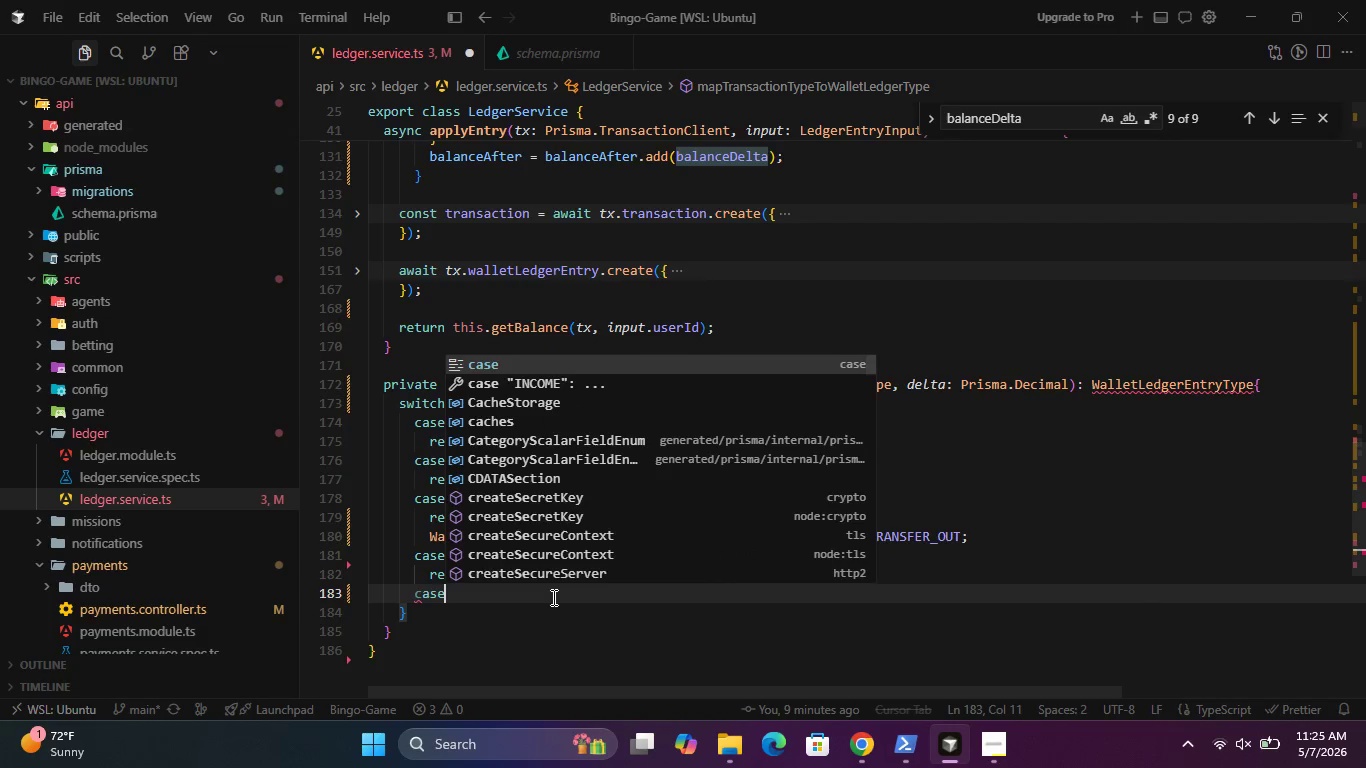 
key(Enter)
 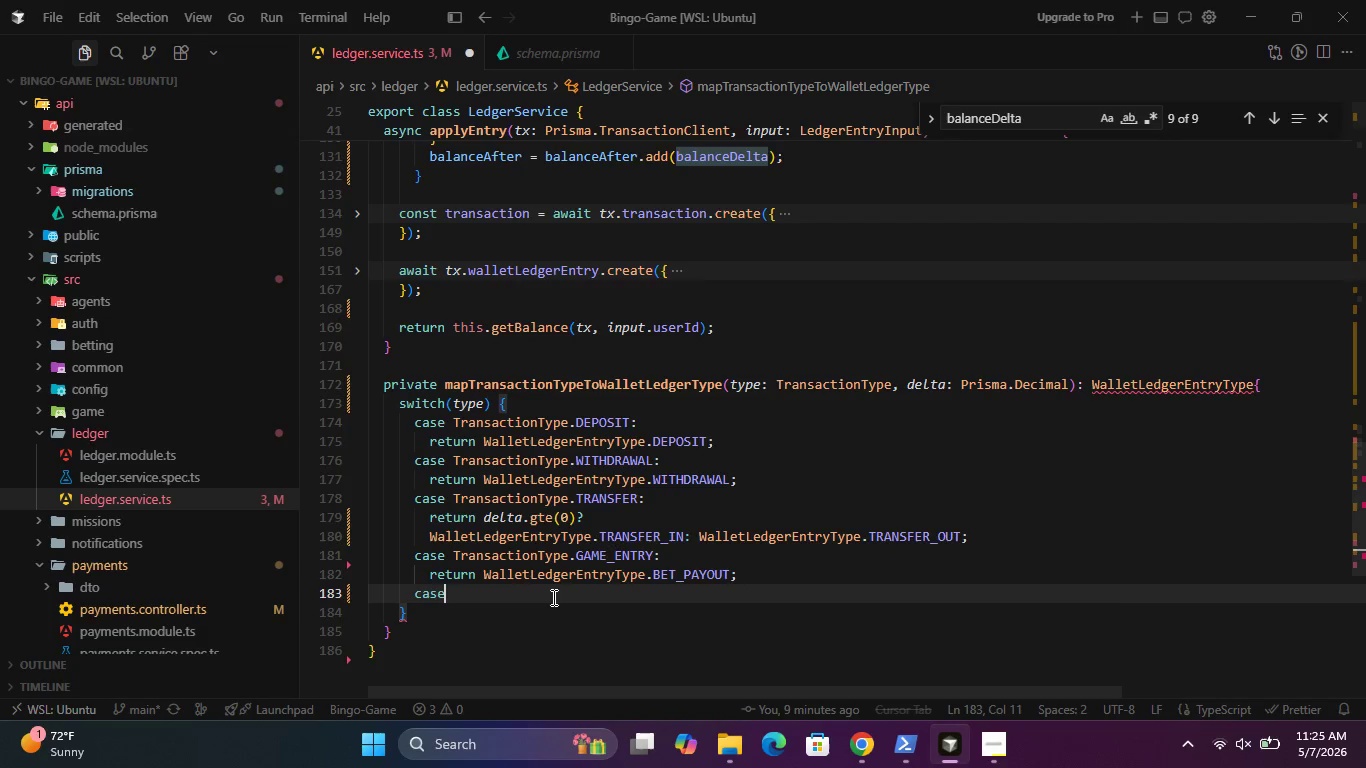 
key(Space)
 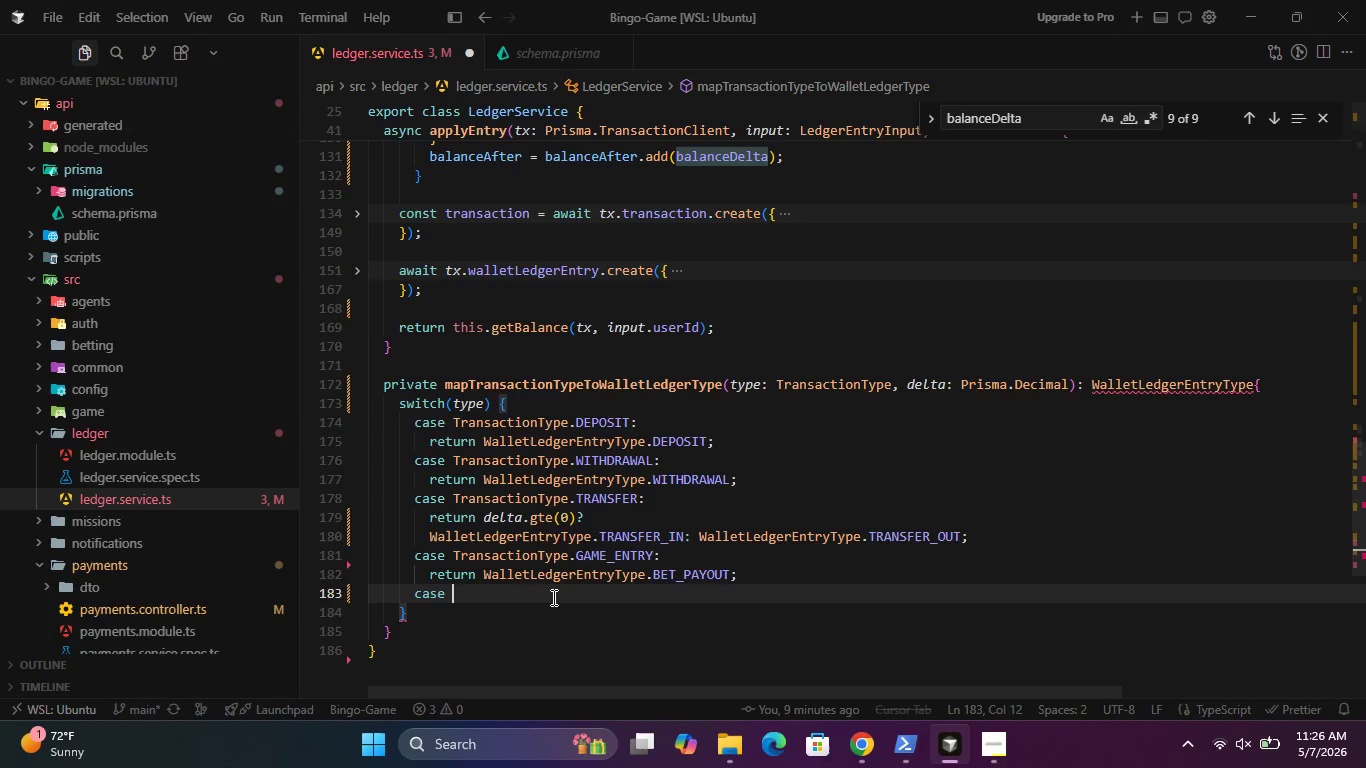 
wait(5.41)
 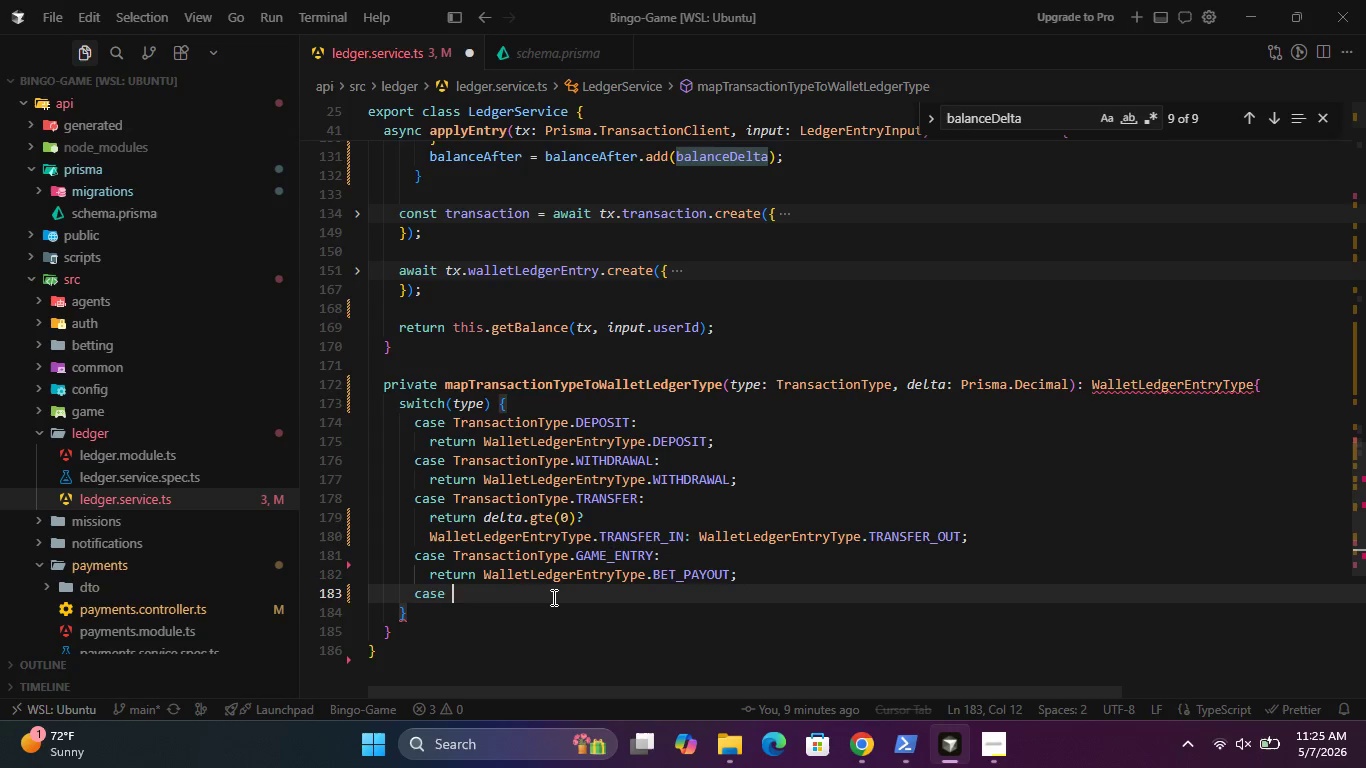 
type(G)
key(Backspace)
type(Transa)
 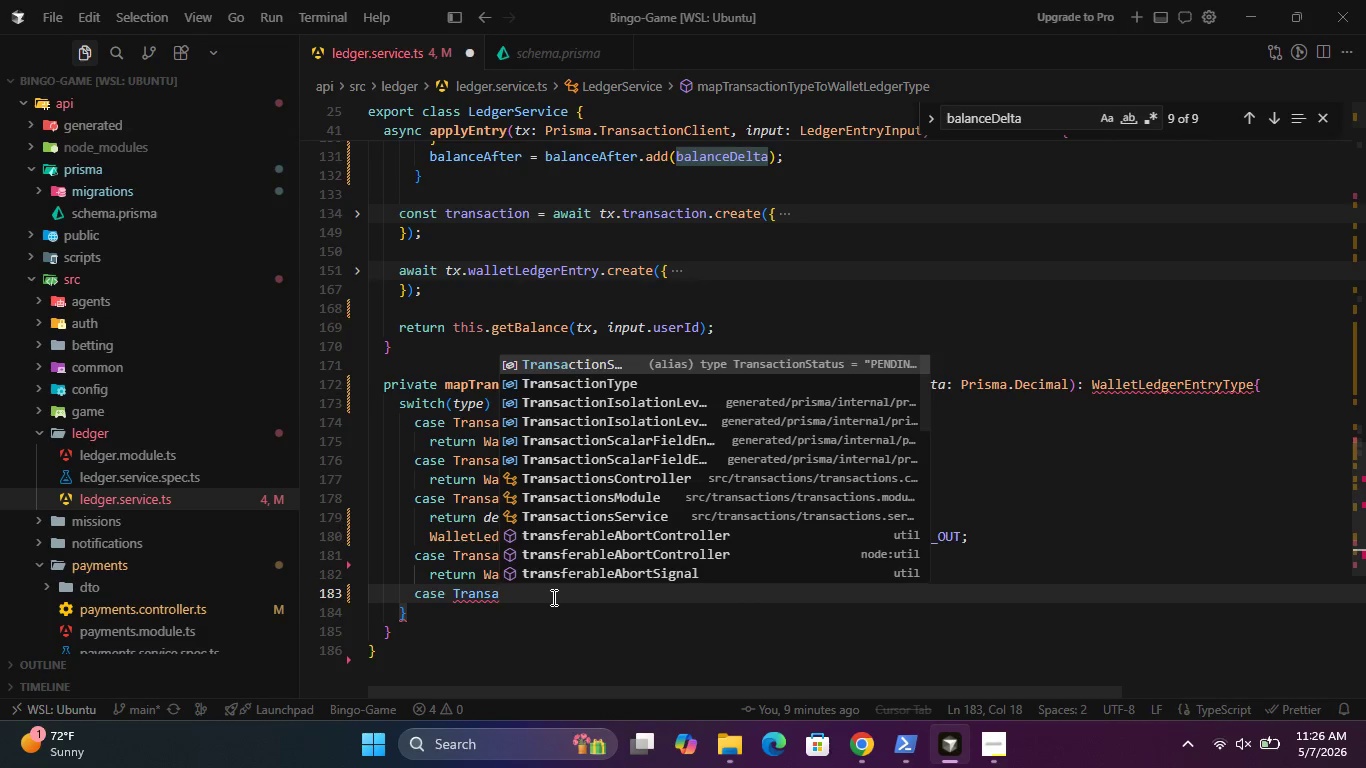 
key(ArrowDown)
 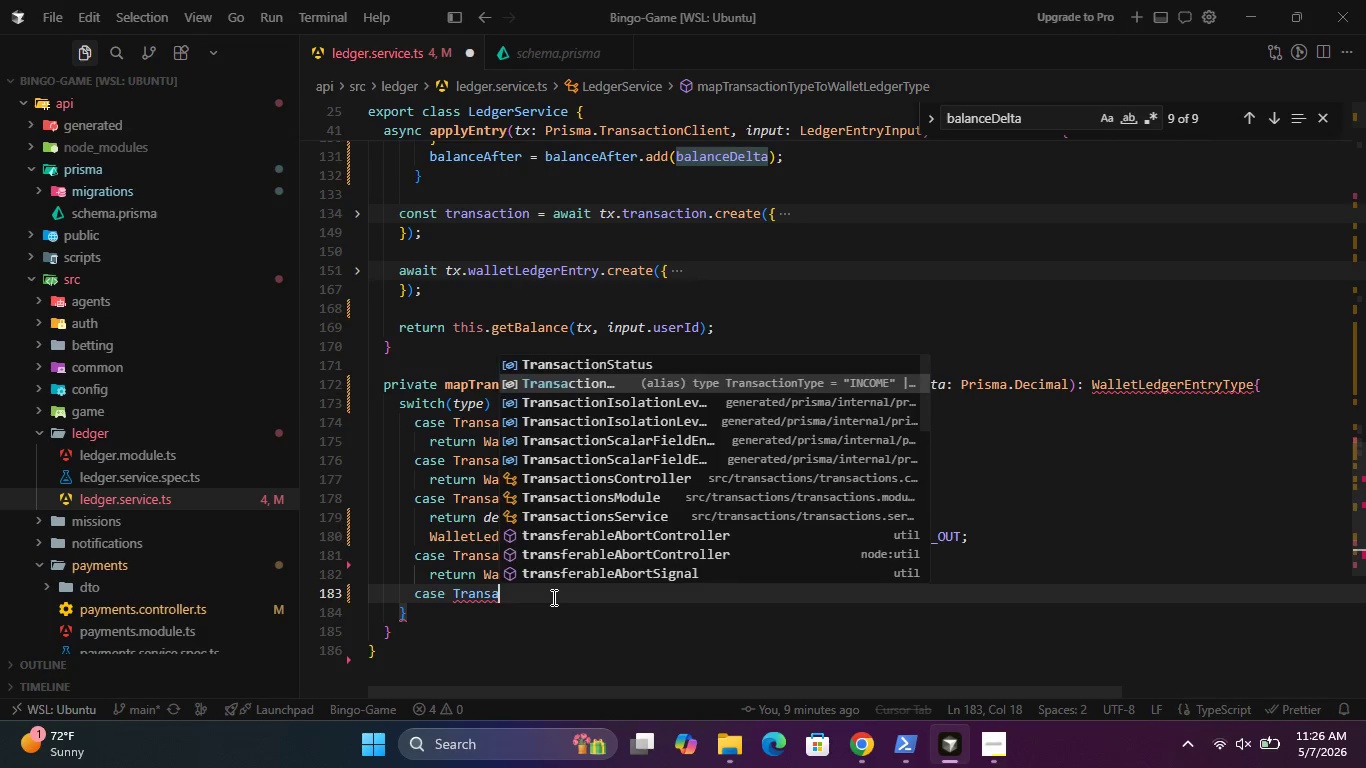 
key(Enter)
 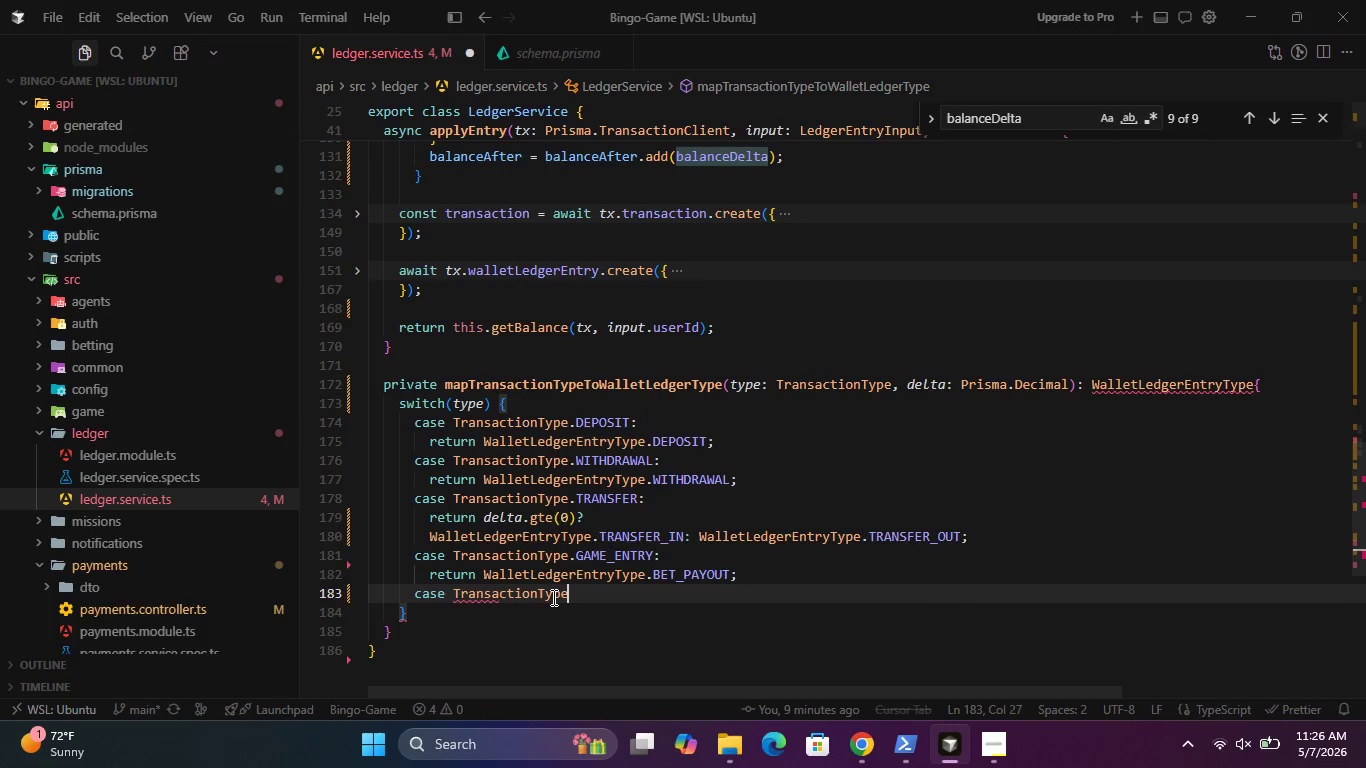 
key(Period)
 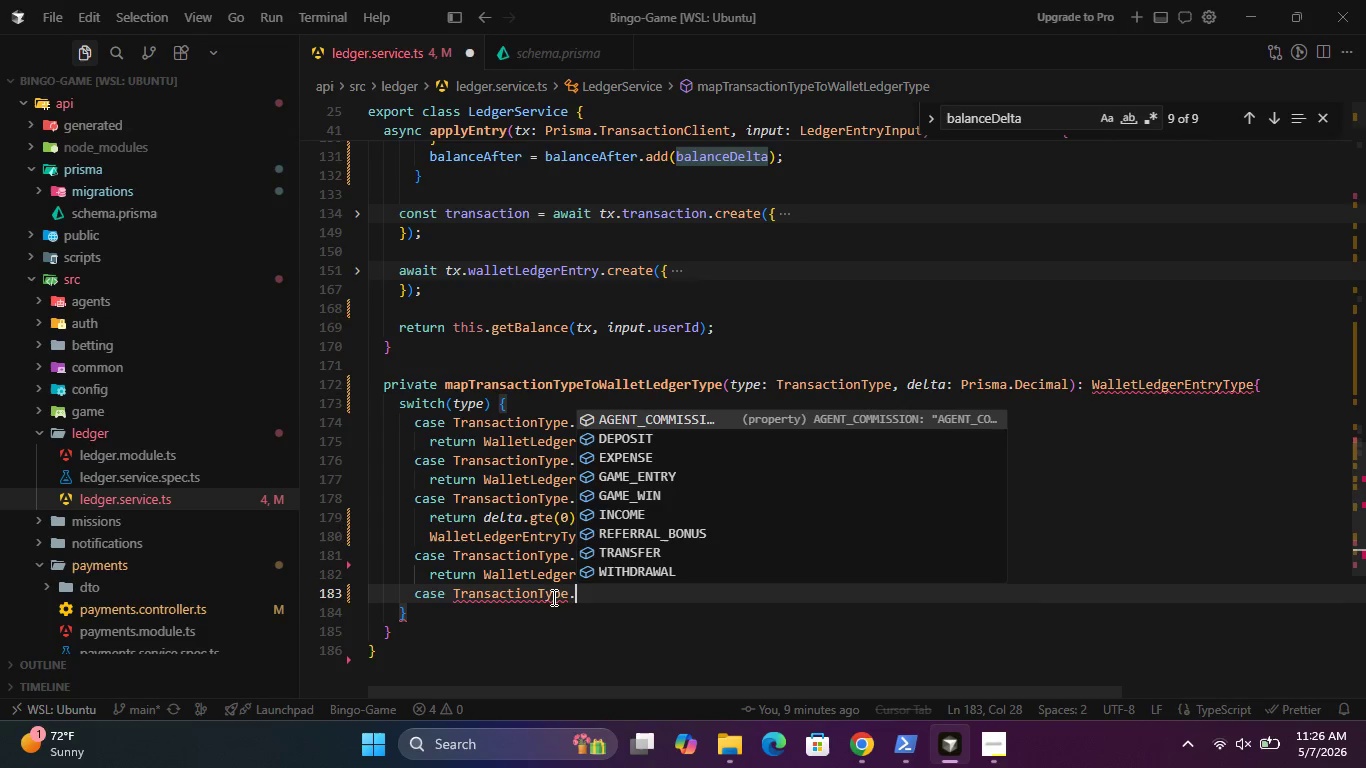 
key(Shift+G)
 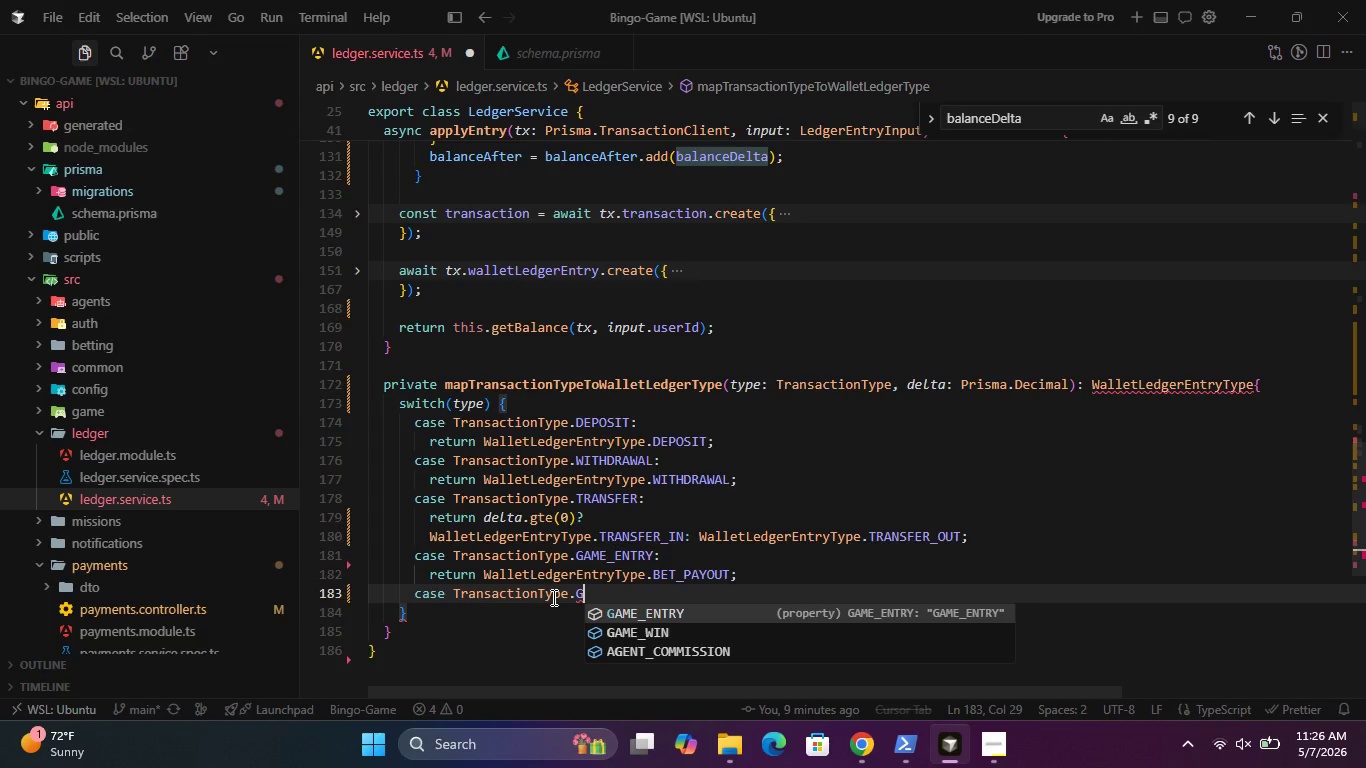 
key(ArrowDown)
 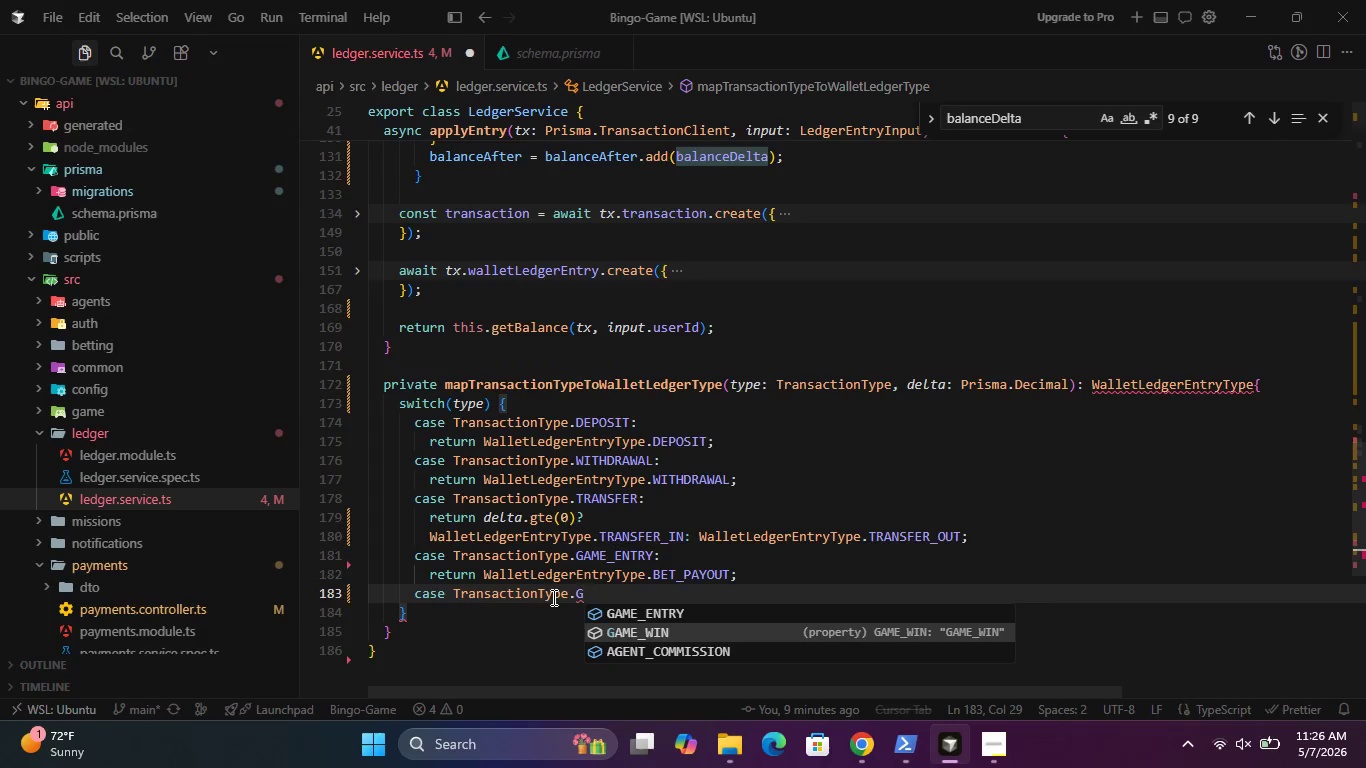 
key(Enter)
 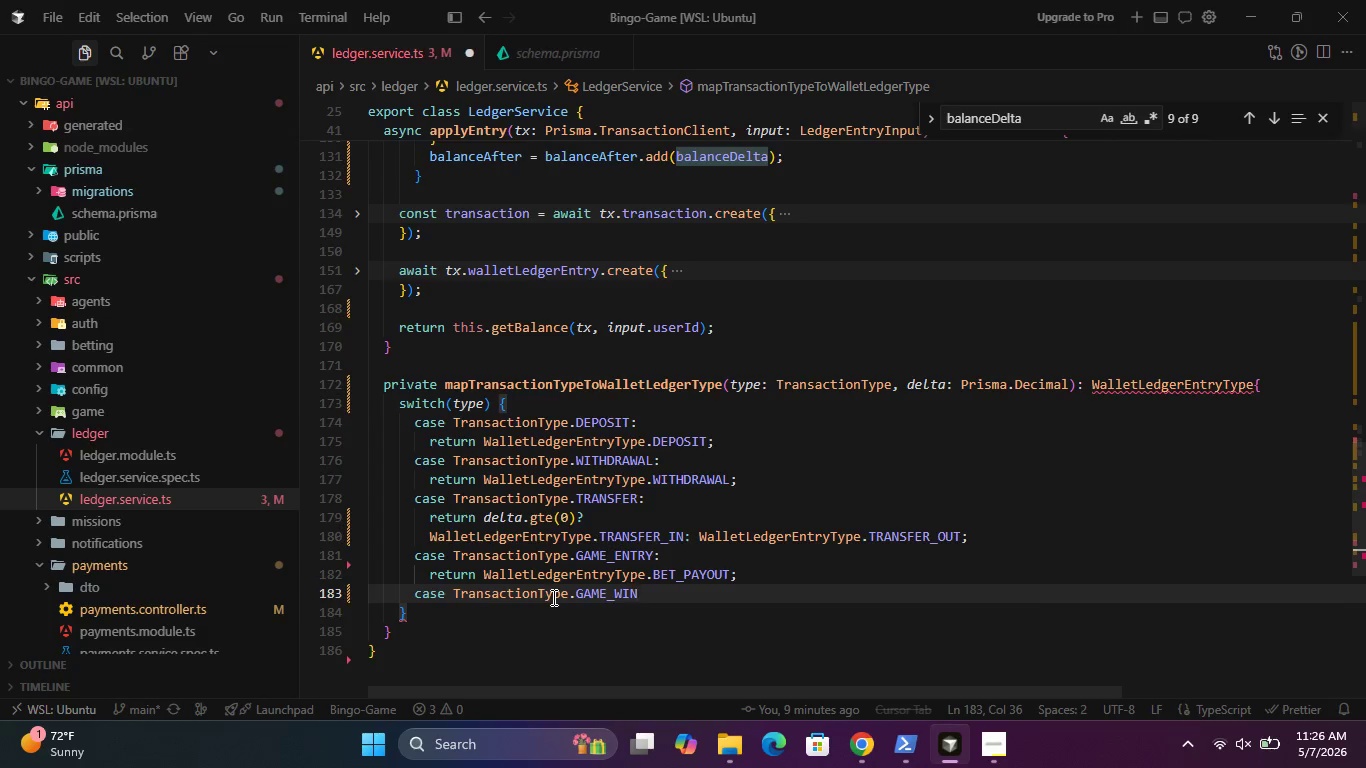 
key(Shift+Semicolon)
 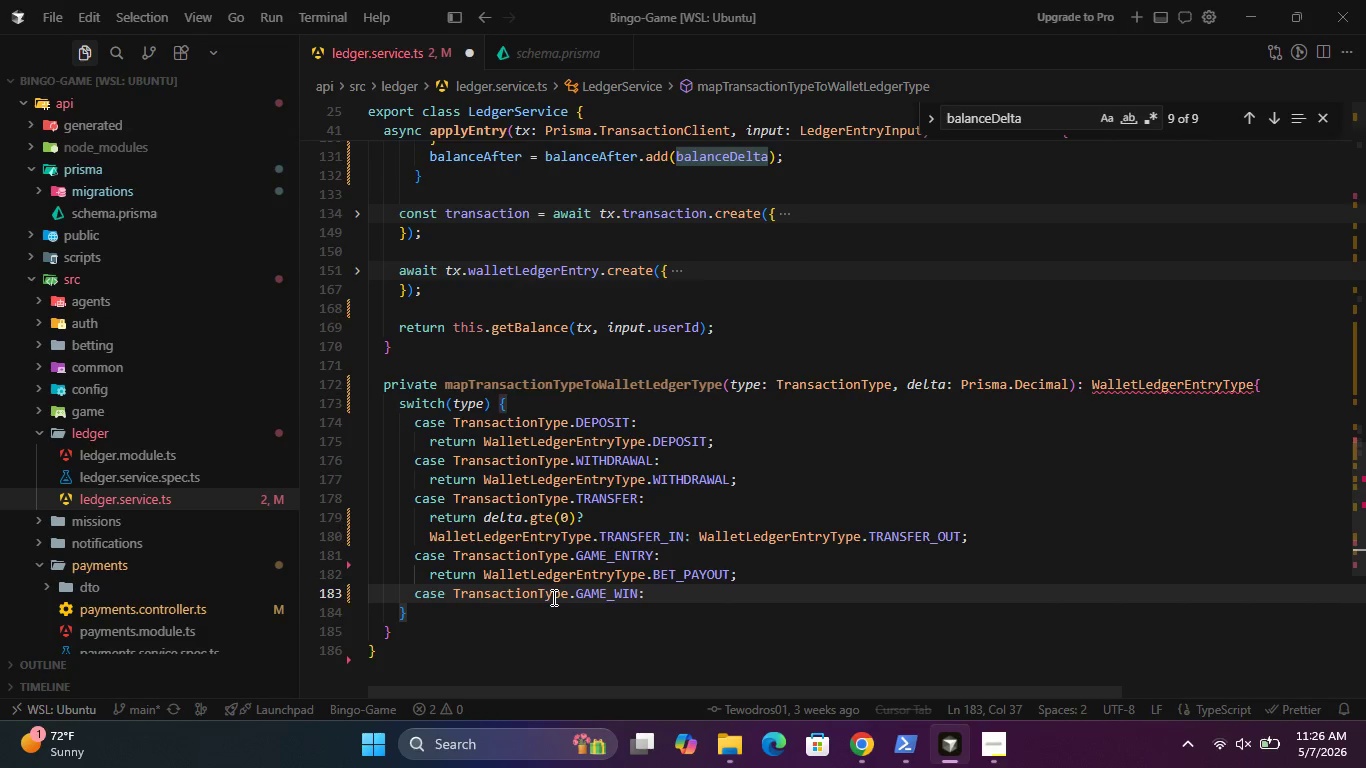 
key(Enter)
 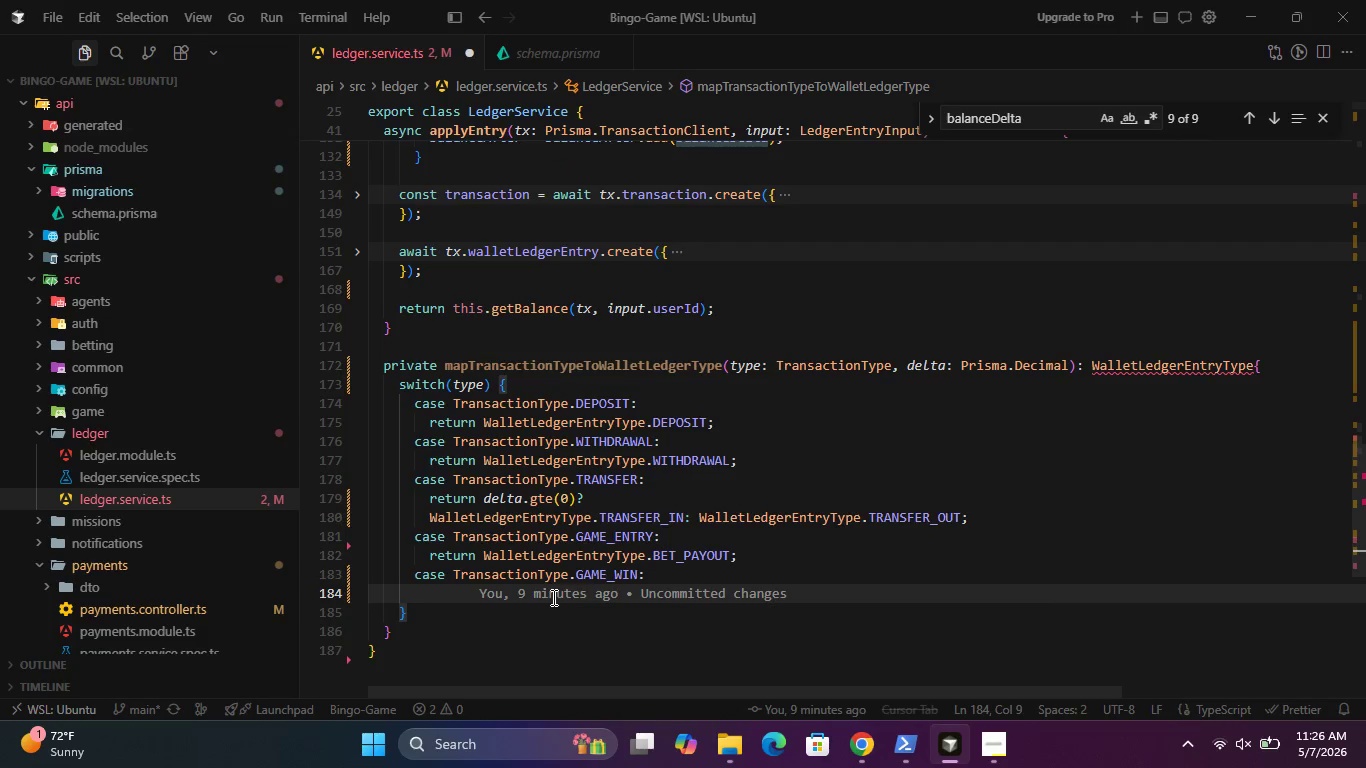 
type(ret)
 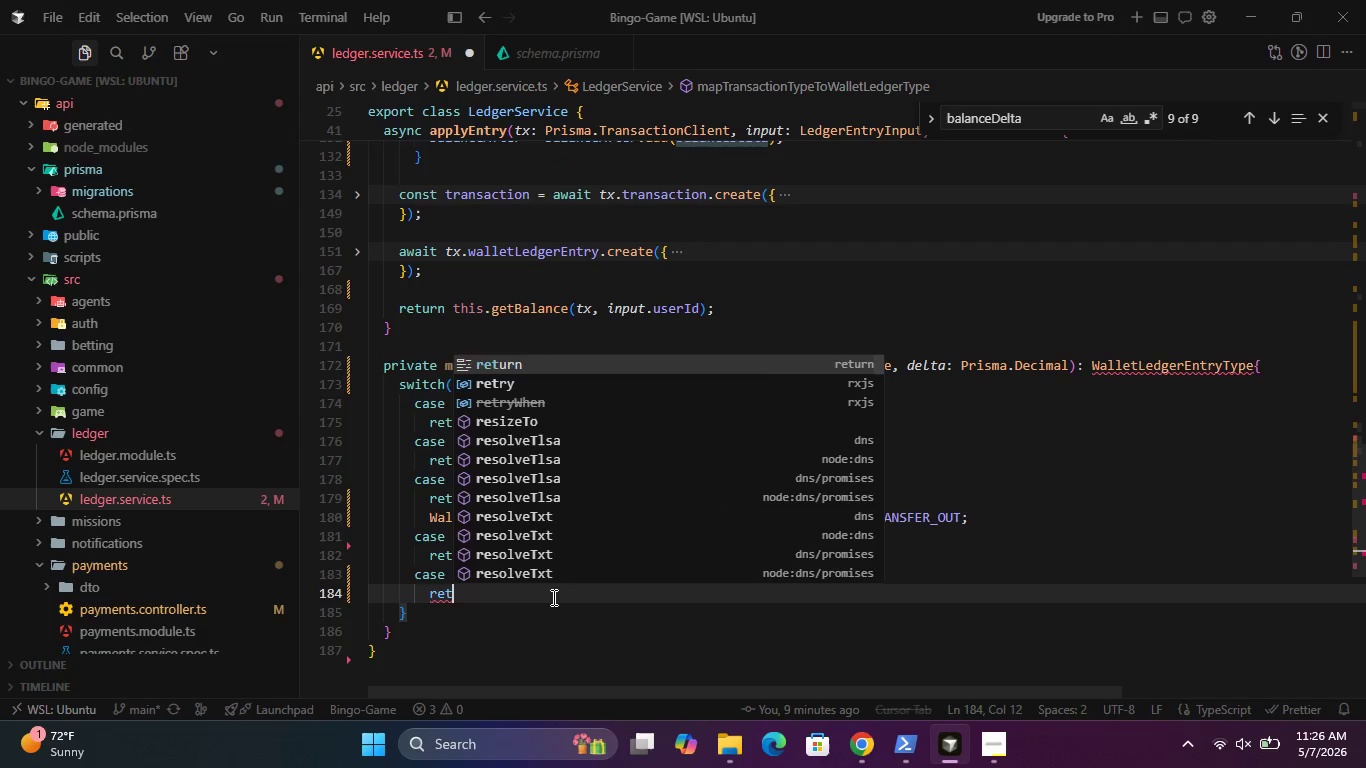 
key(Enter)
 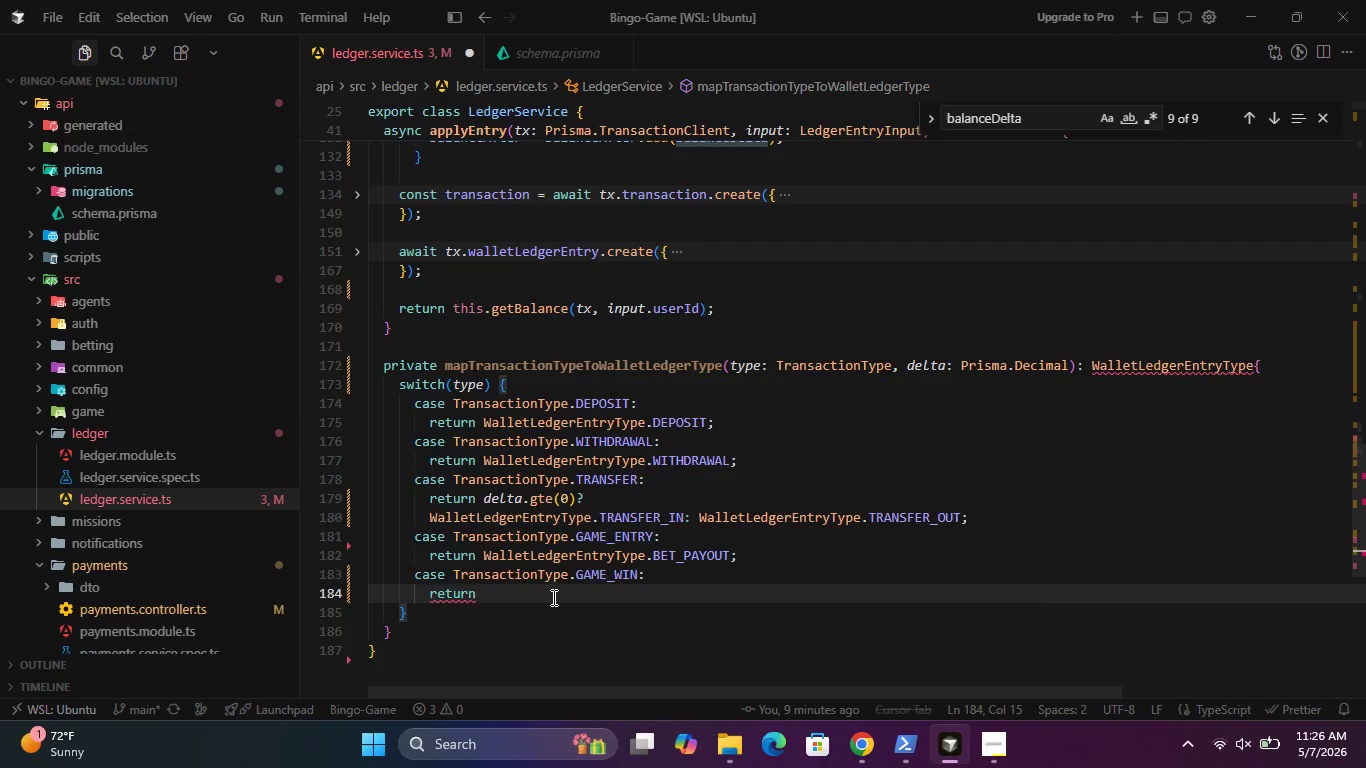 
type( Tr)
 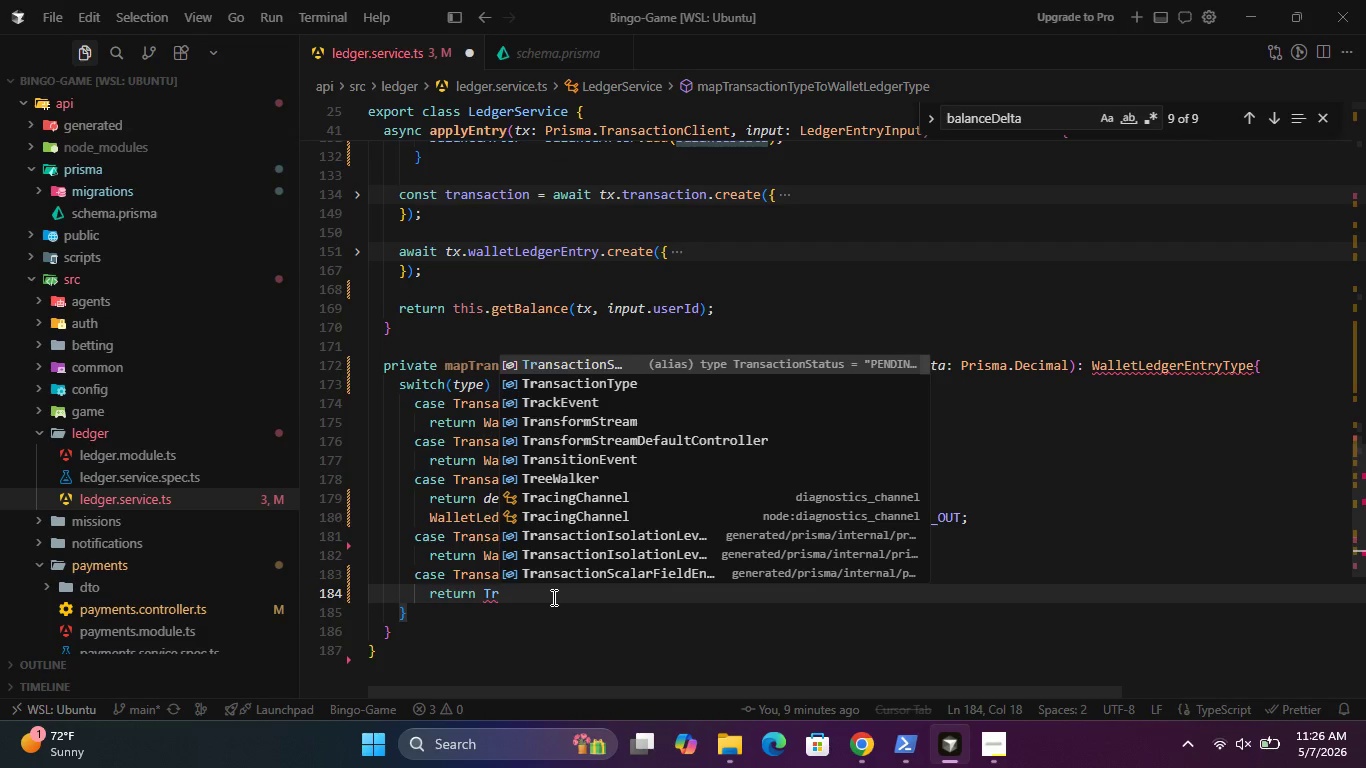 
key(ArrowDown)
 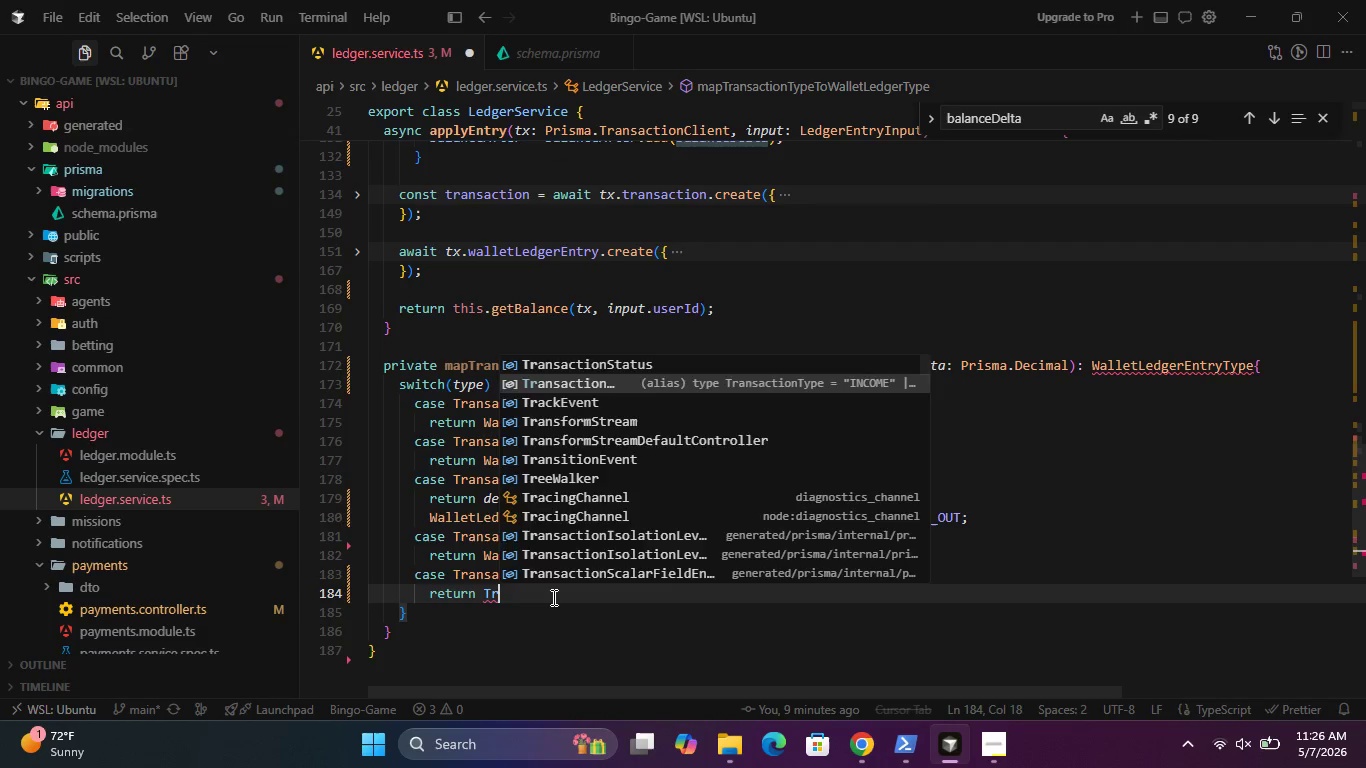 
key(Enter)
 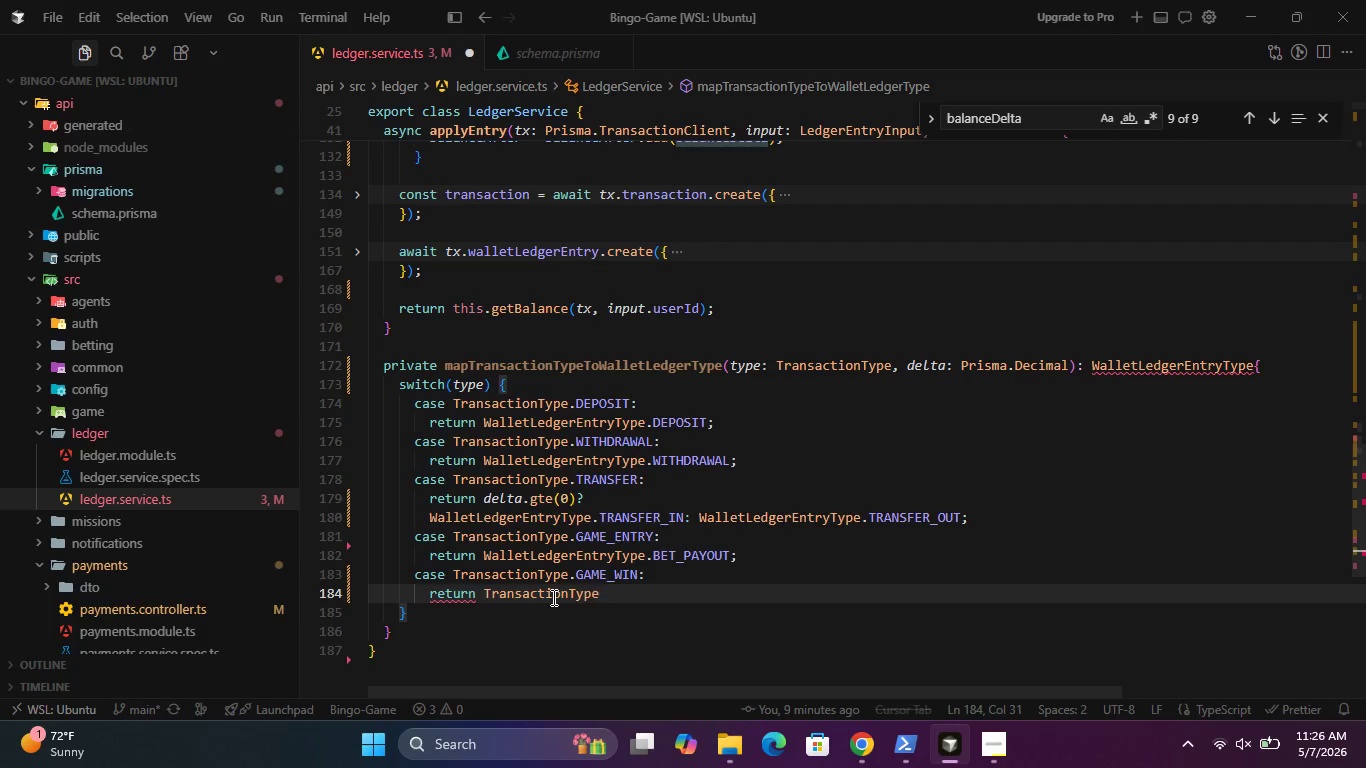 
key(Period)
 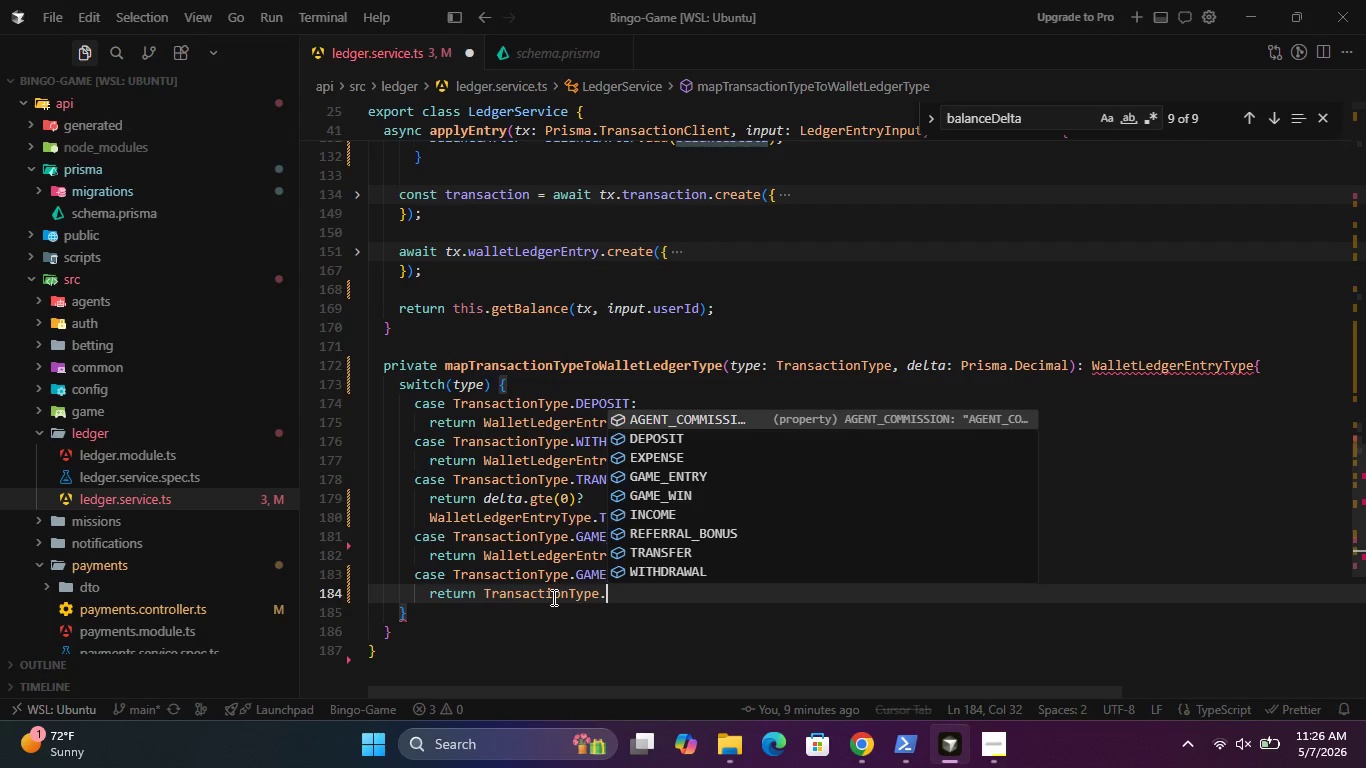 
wait(7.14)
 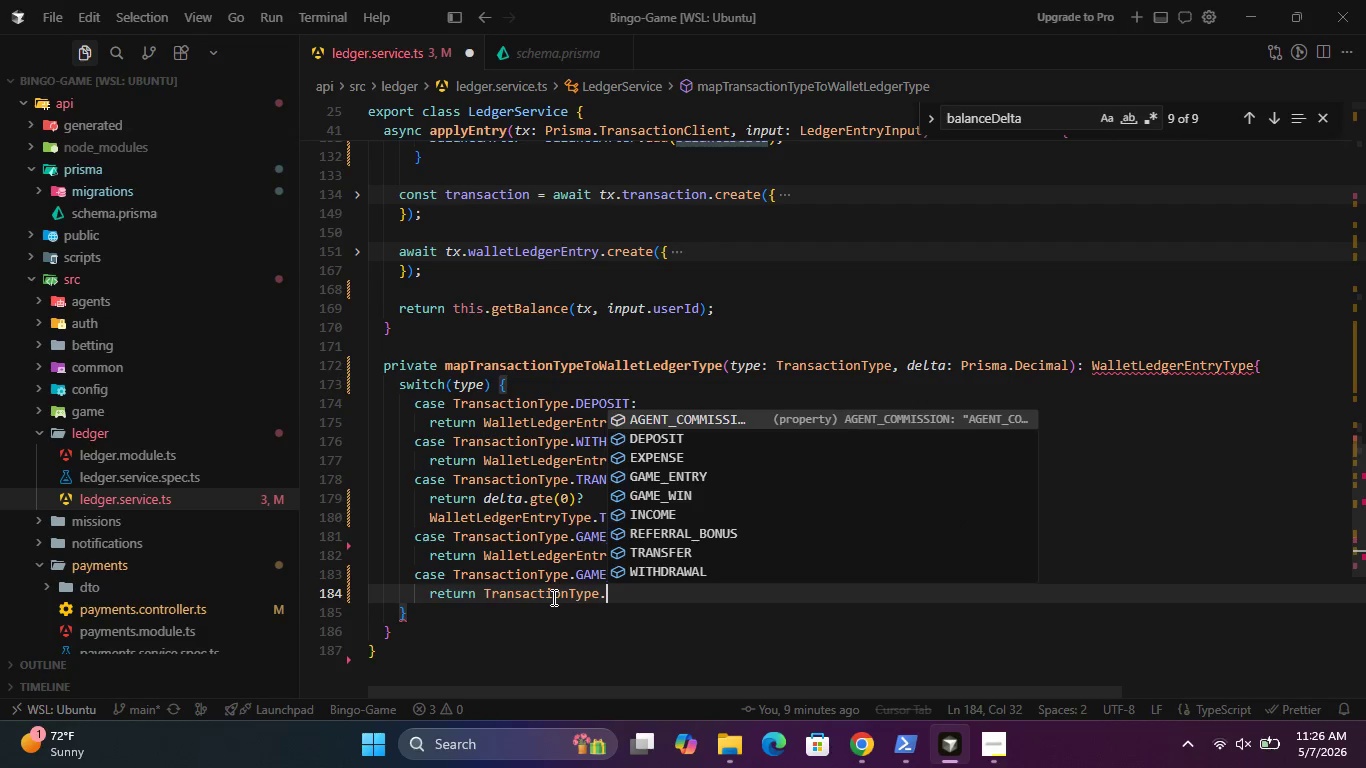 
hold_key(key=Backspace, duration=0.7)
 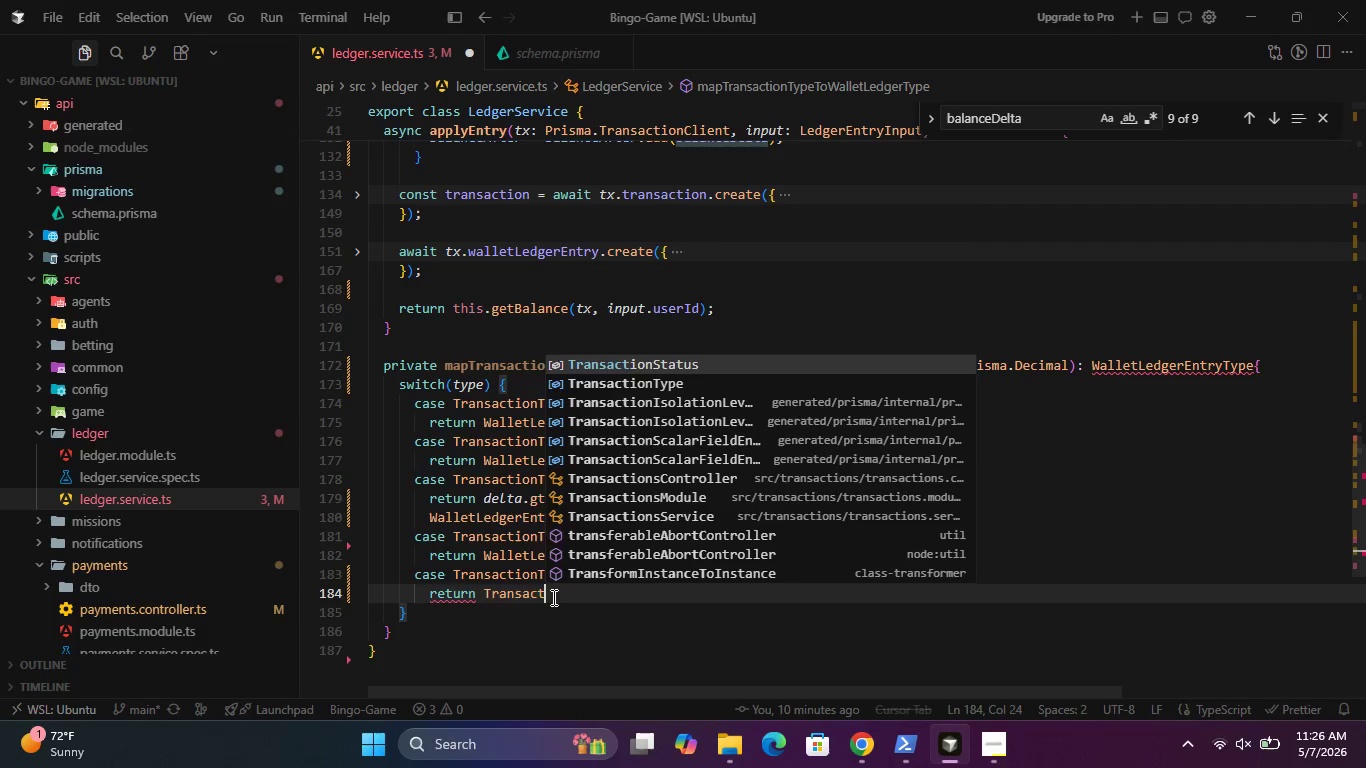 
hold_key(key=Backspace, duration=0.59)
 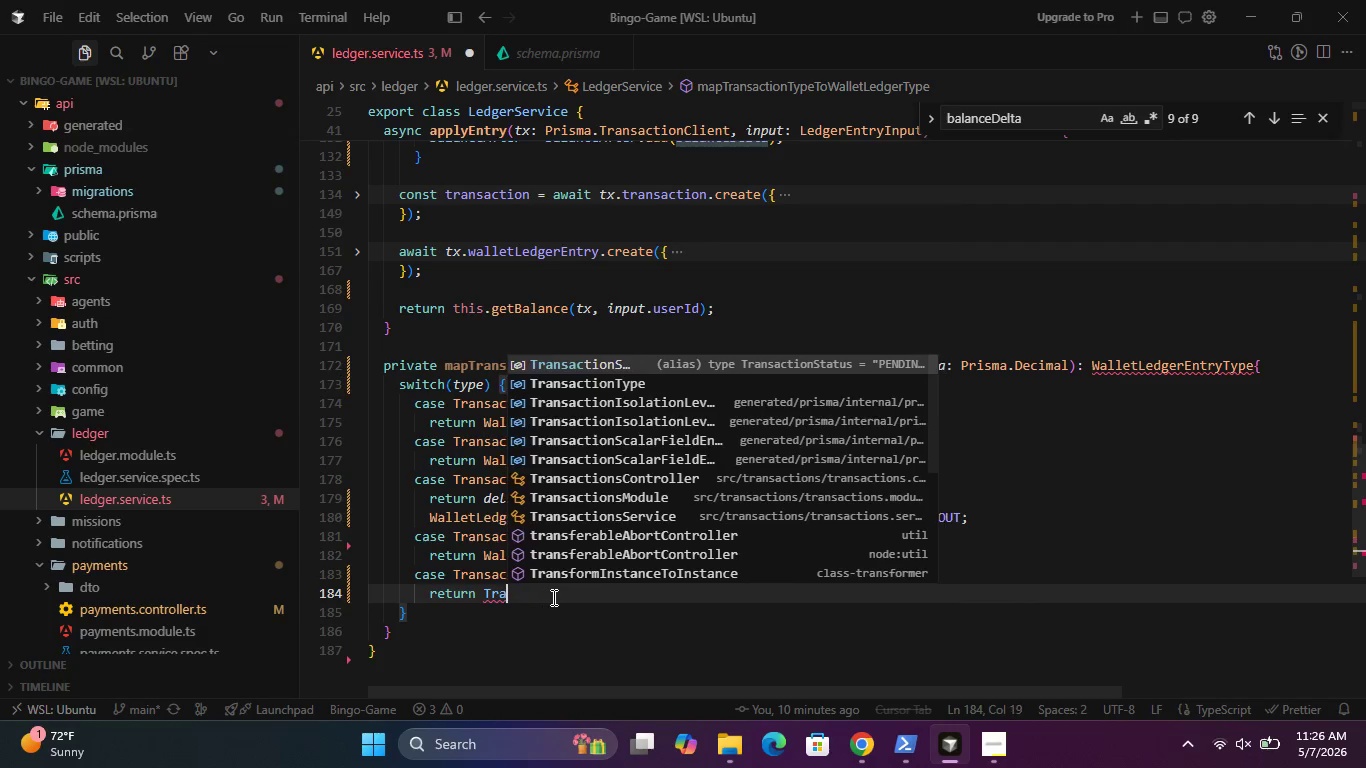 
key(Backspace)
key(Backspace)
key(Backspace)
type(Wal)
 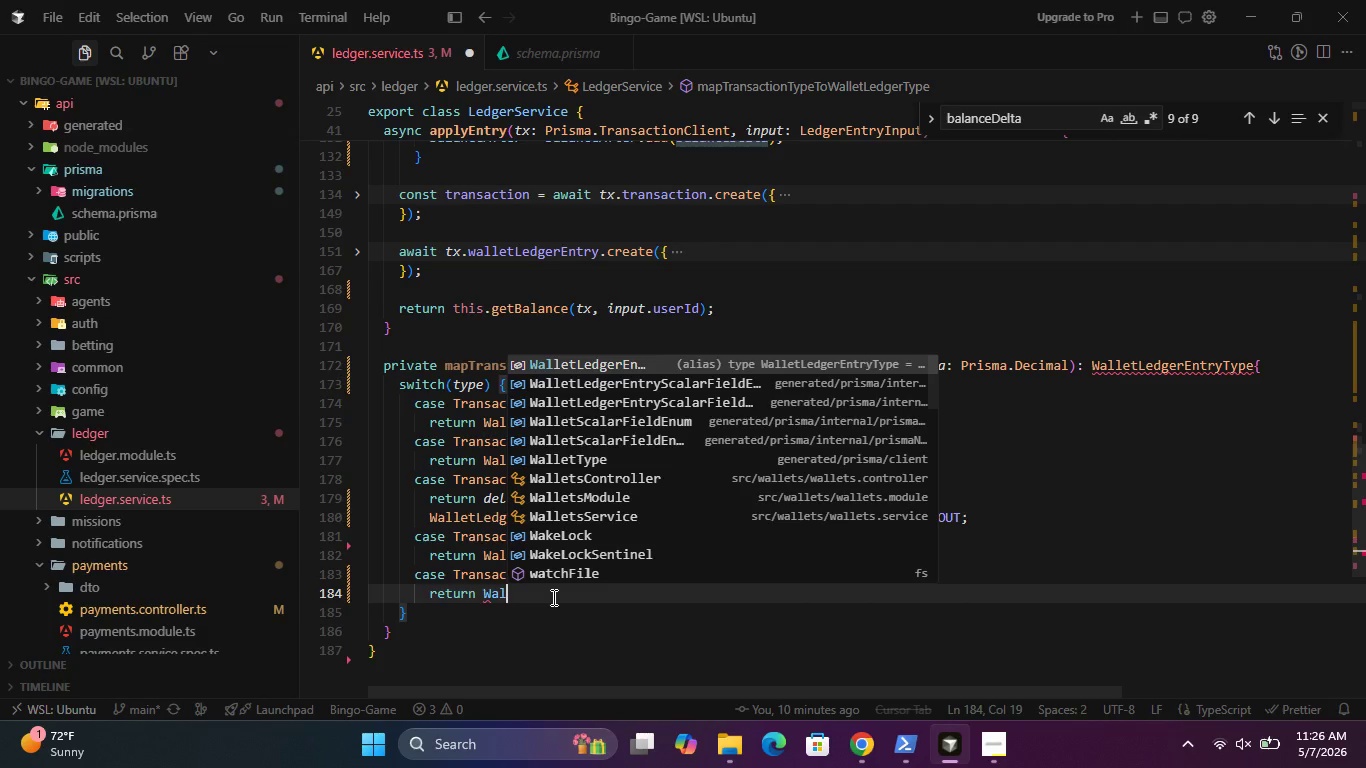 
key(Enter)
 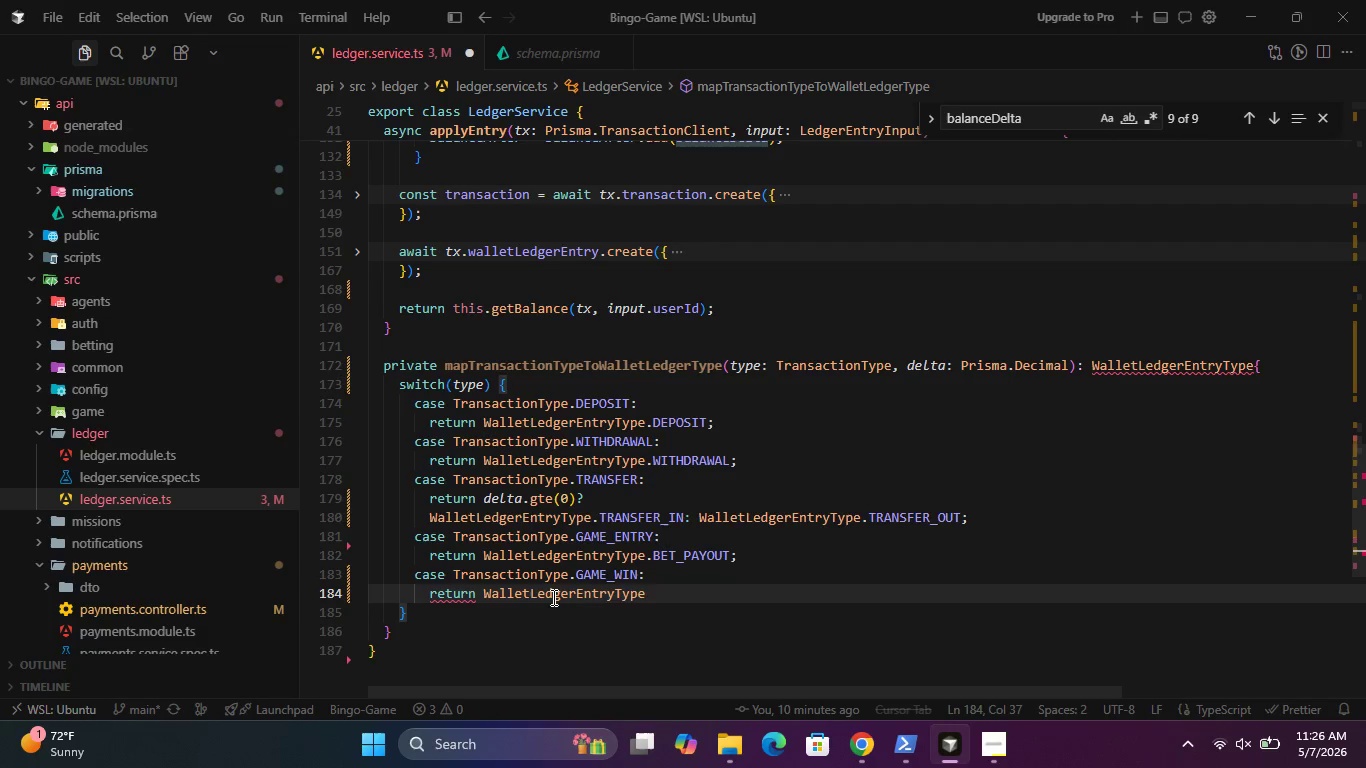 
type(.Be)
 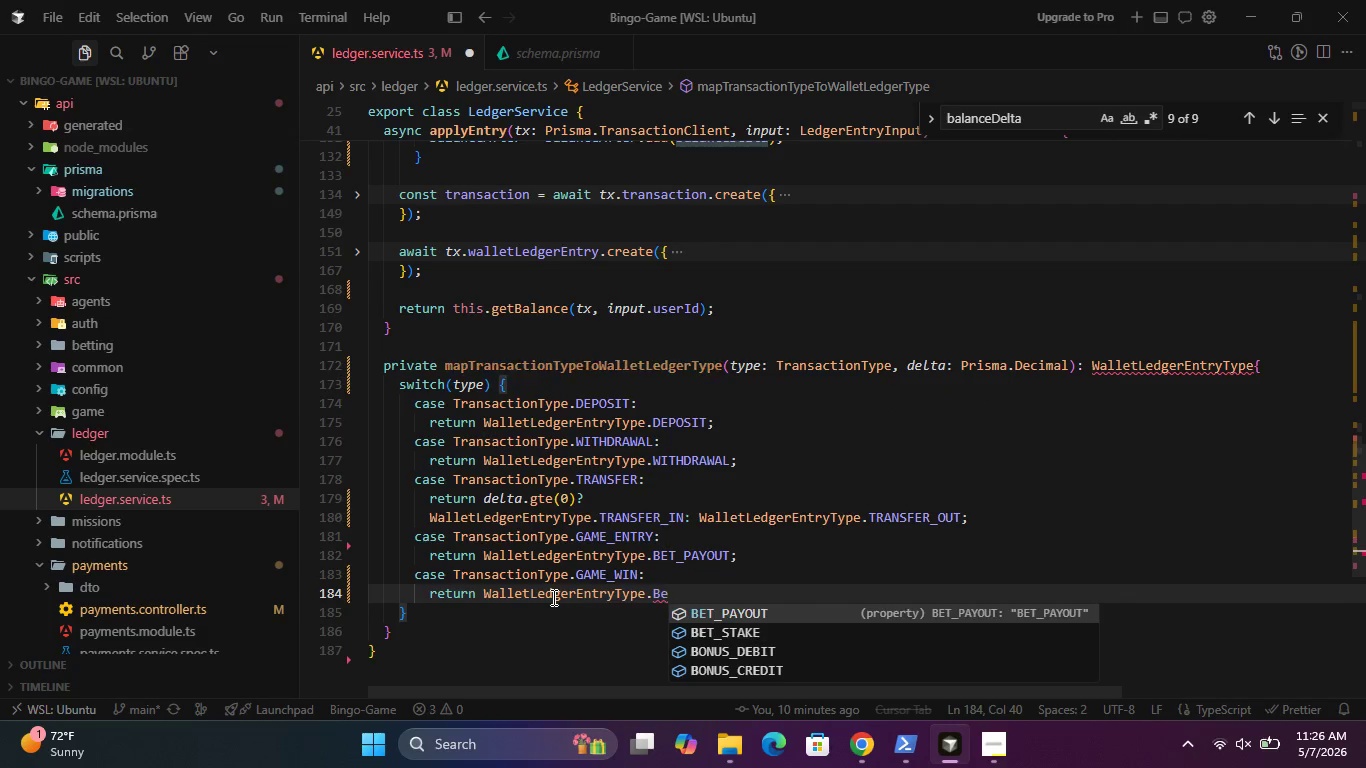 
key(Enter)
 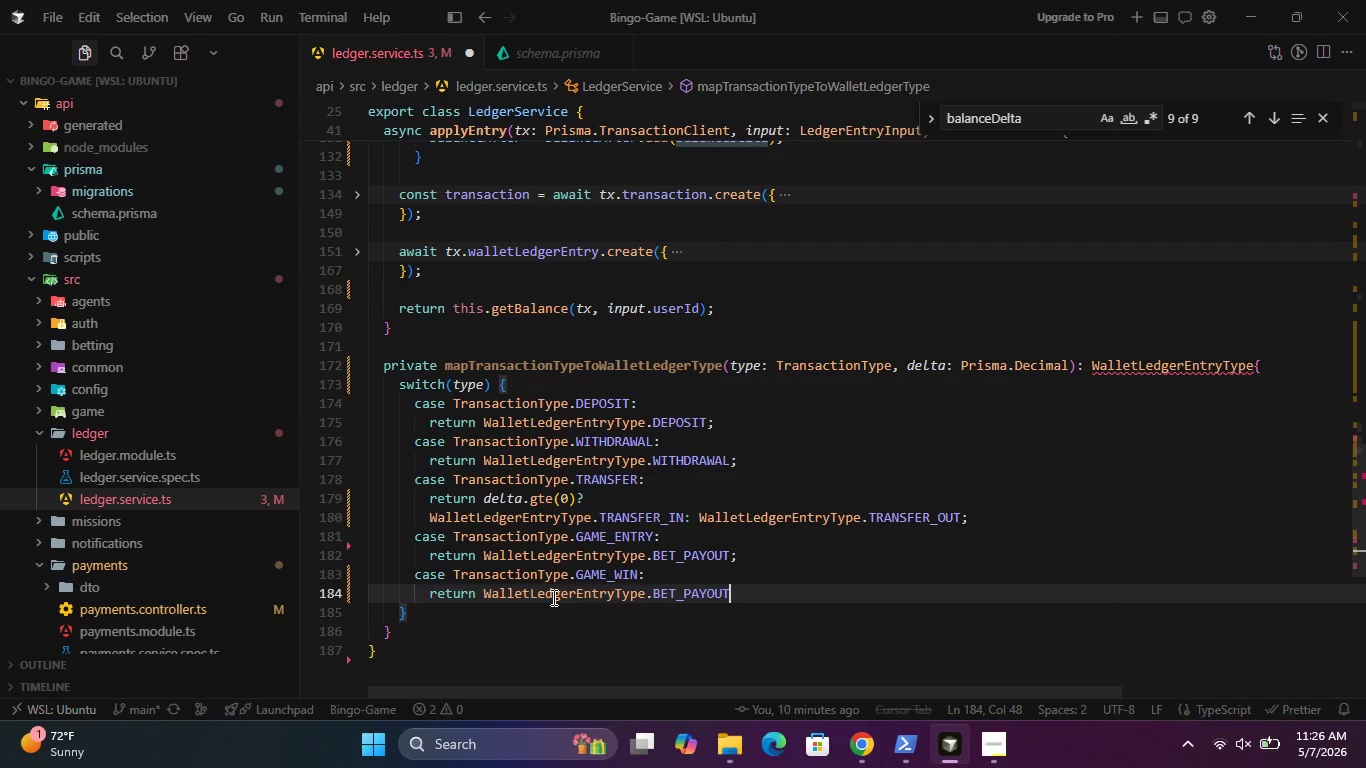 
key(Semicolon)
 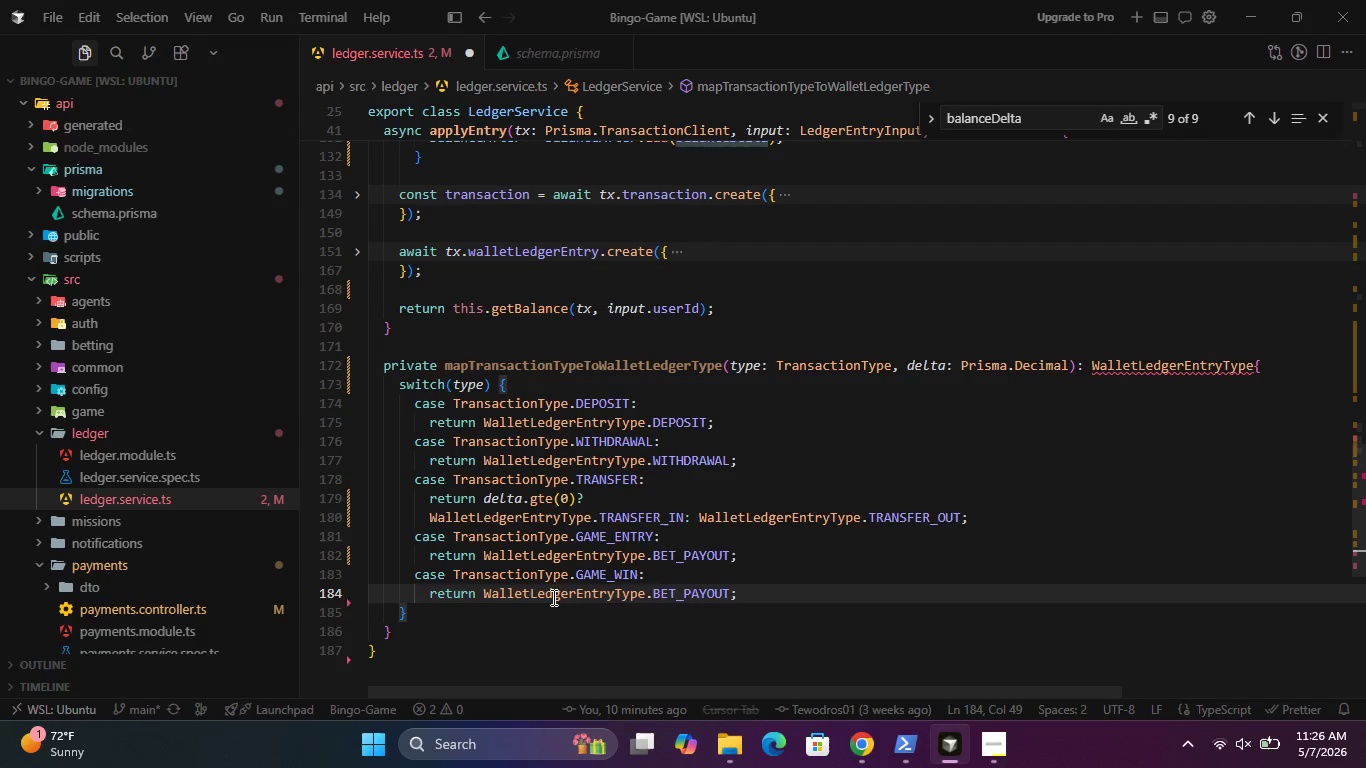 
key(Enter)
 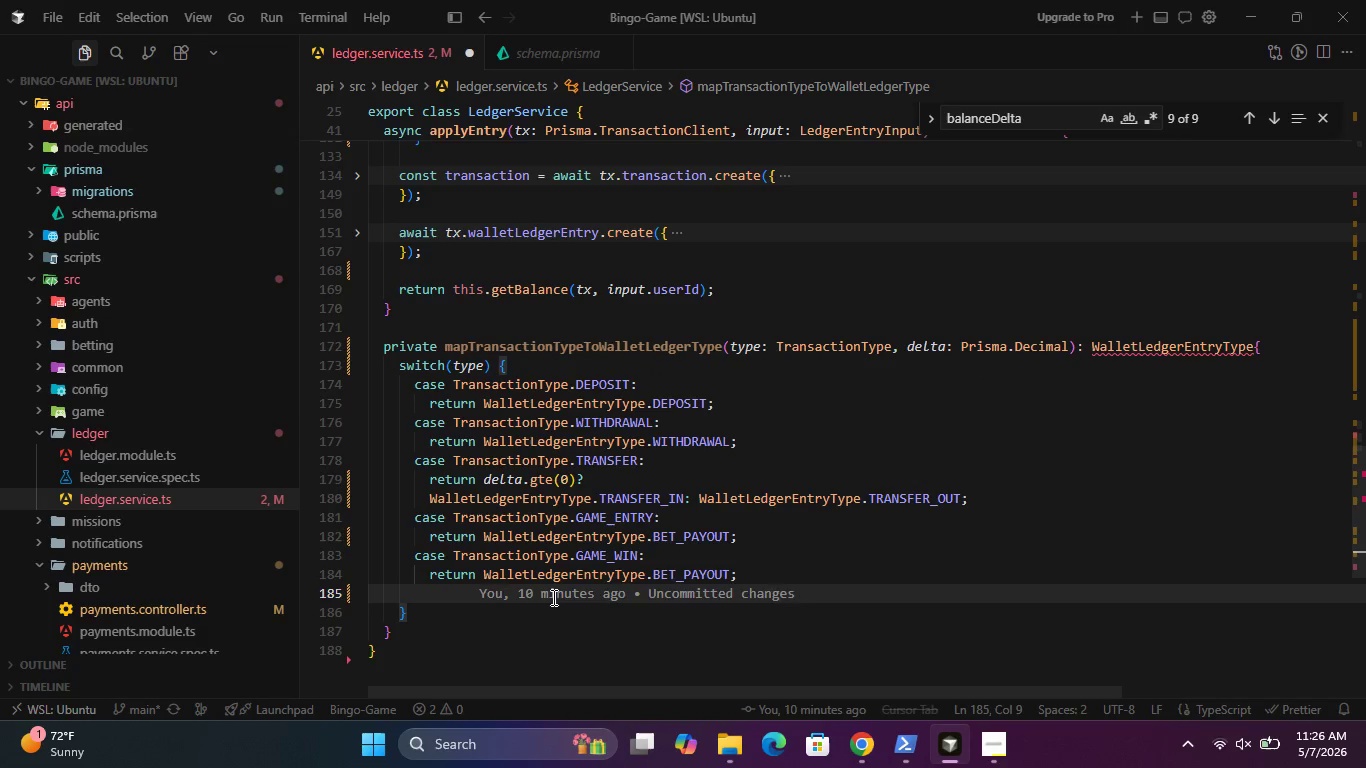 
type(cas)
key(Backspace)
key(Backspace)
key(Backspace)
key(Backspace)
type(case Tr)
 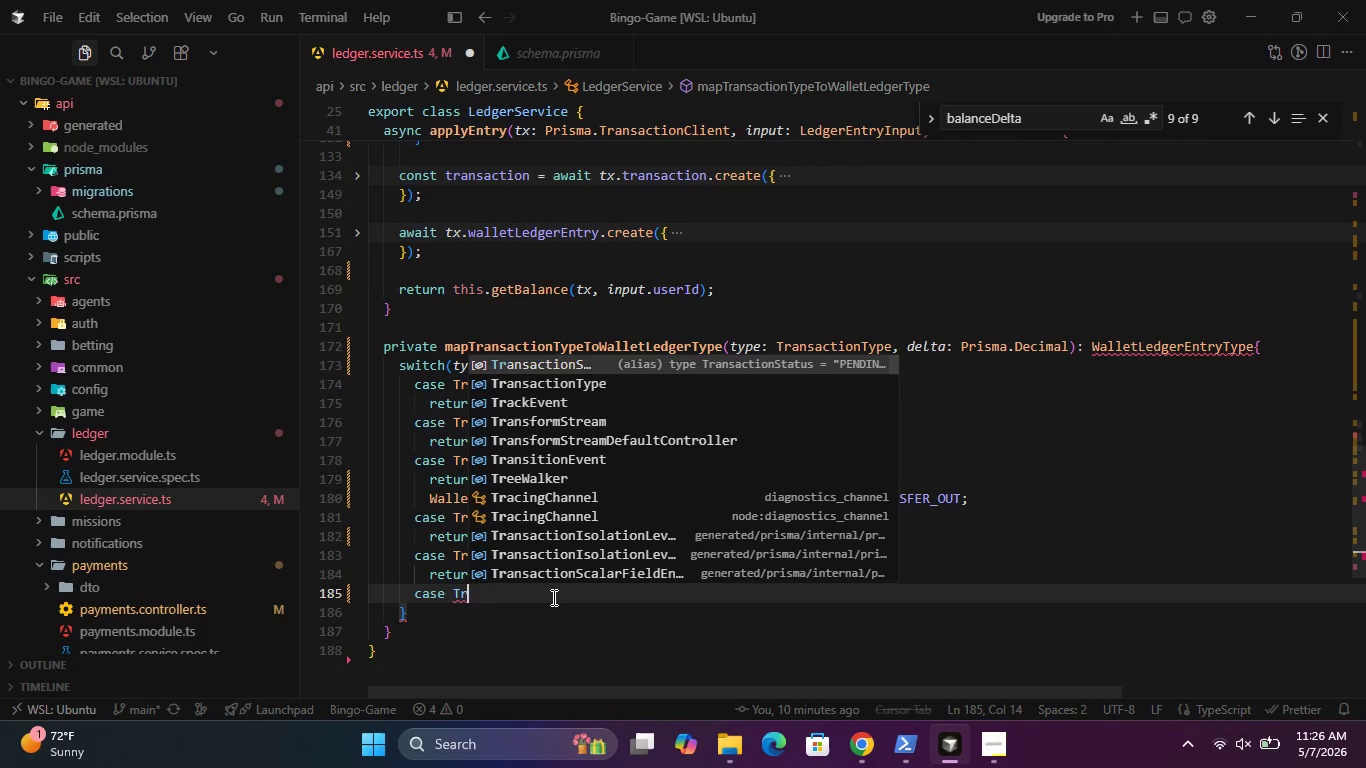 
key(ArrowDown)
 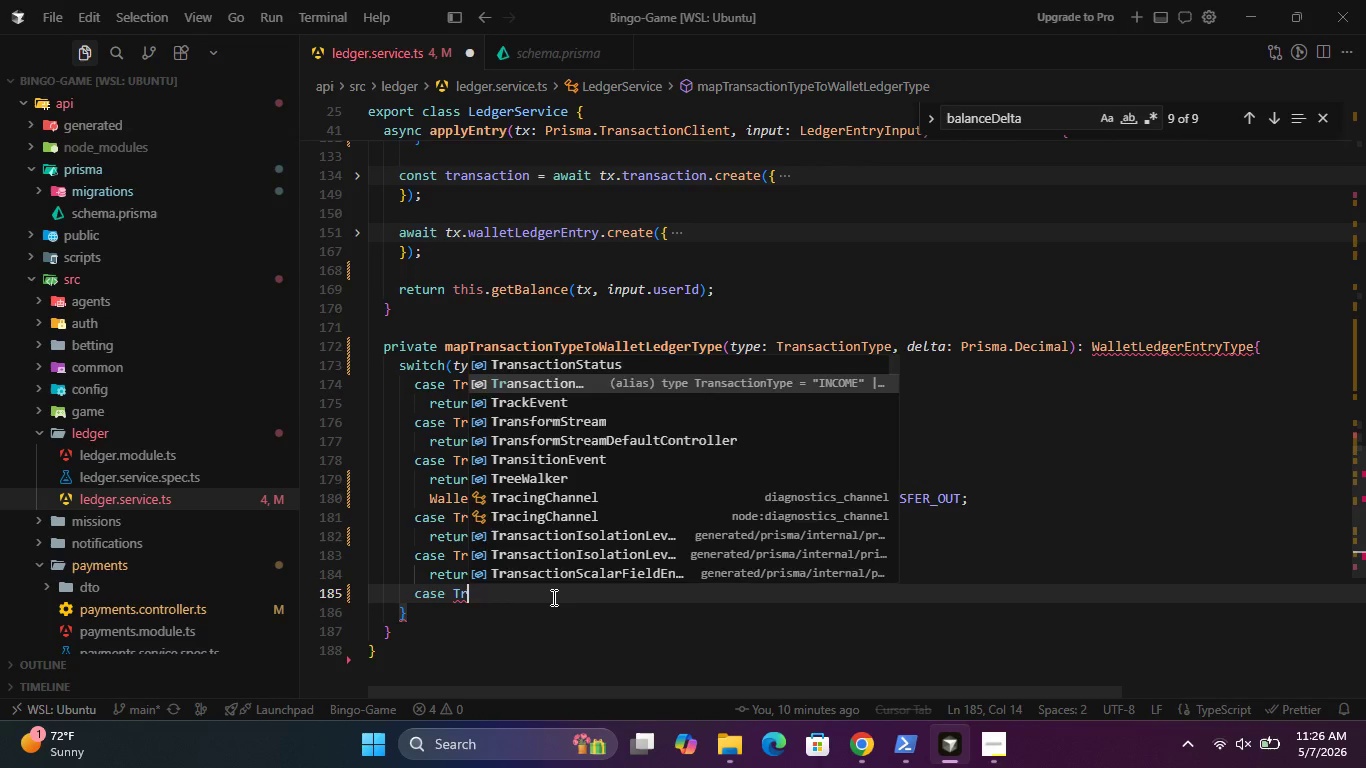 
key(Enter)
 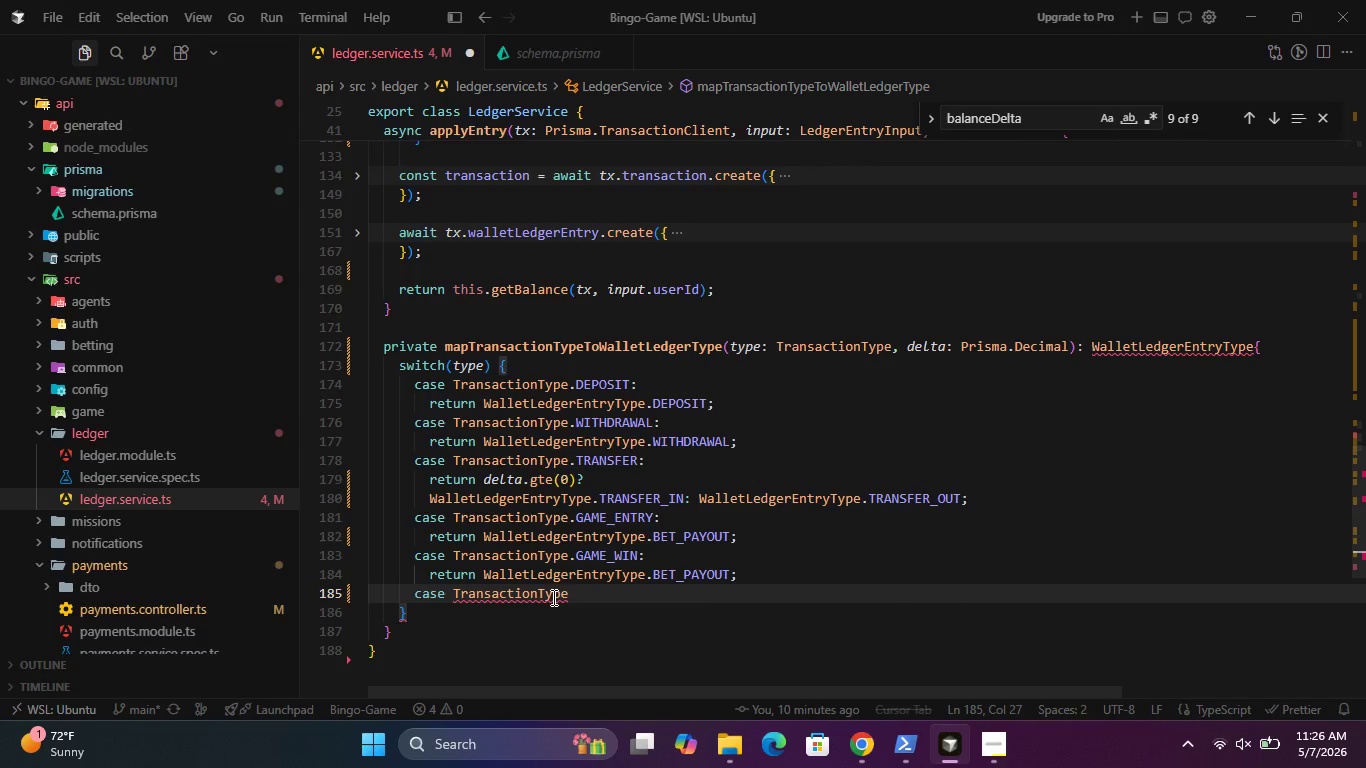 
key(Period)
 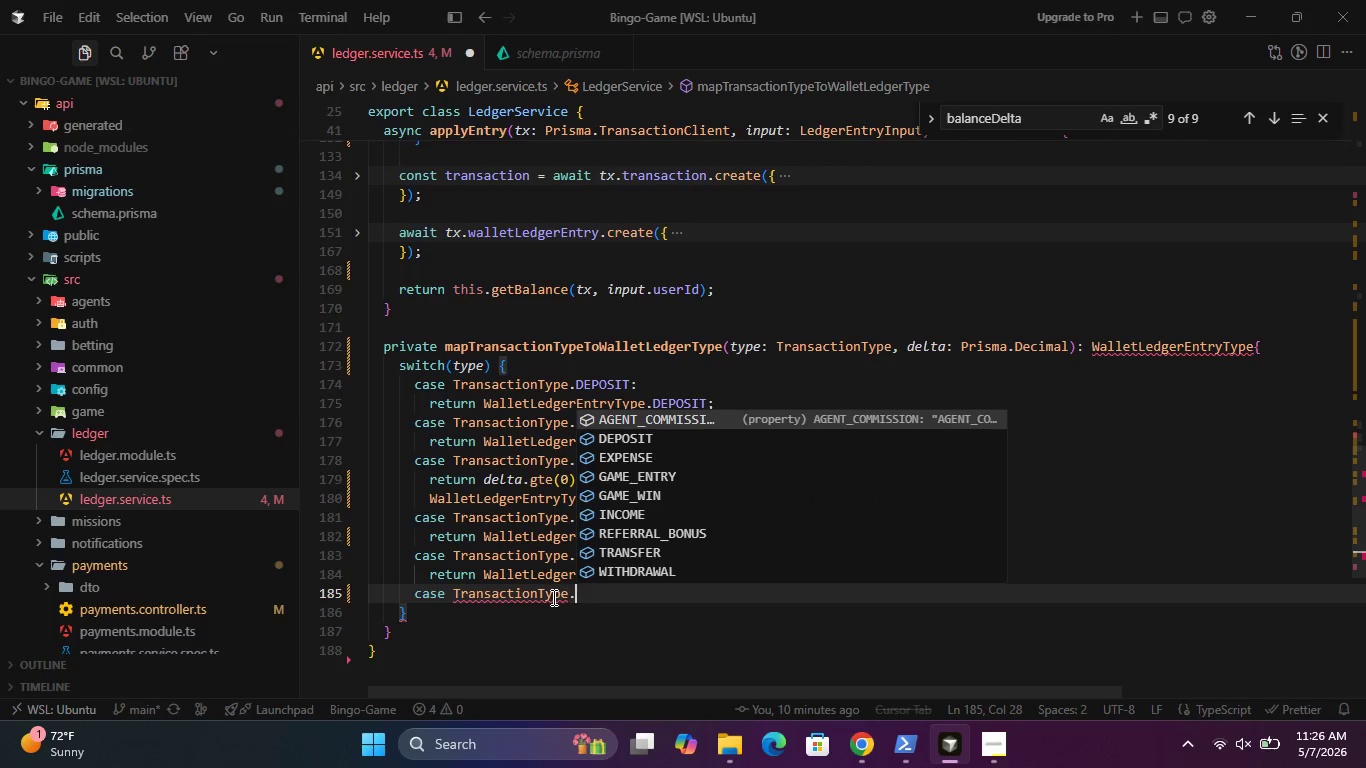 
key(Shift+R)
 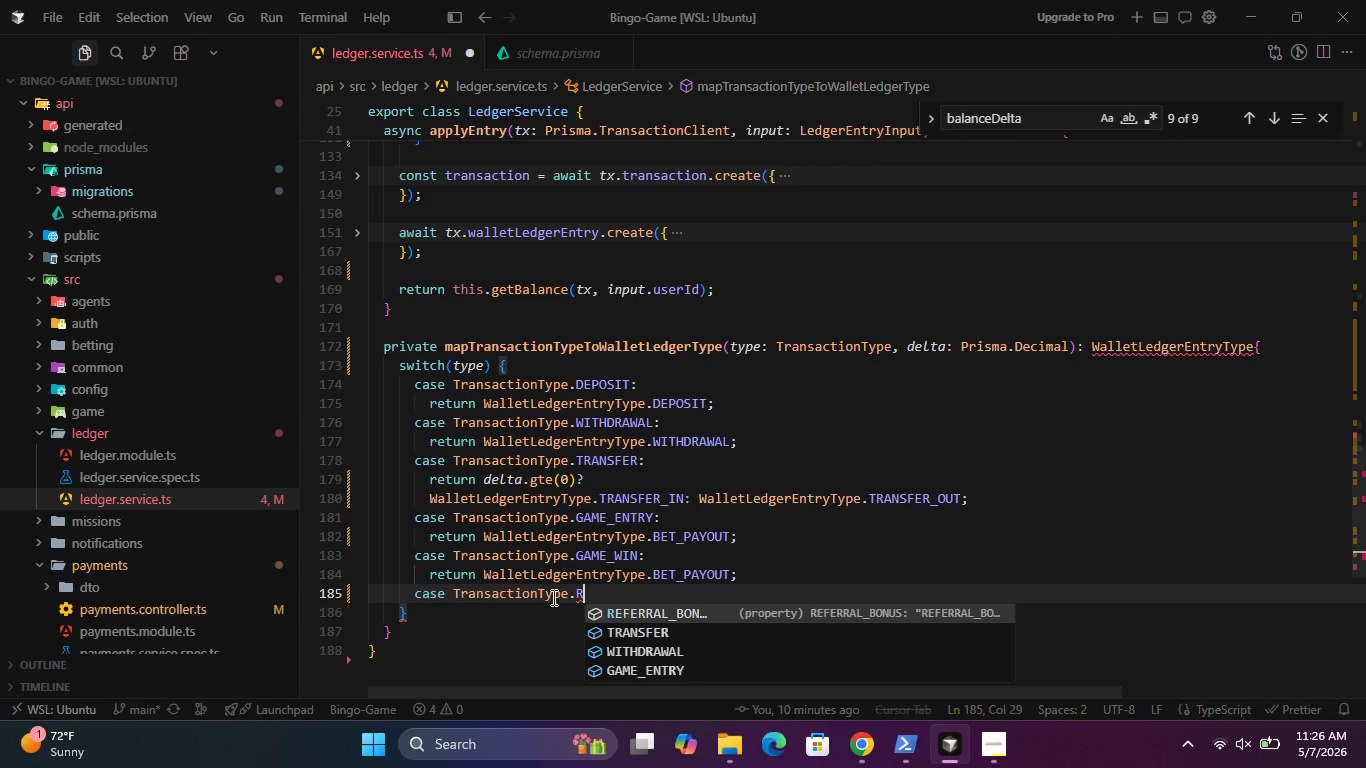 
key(Enter)
 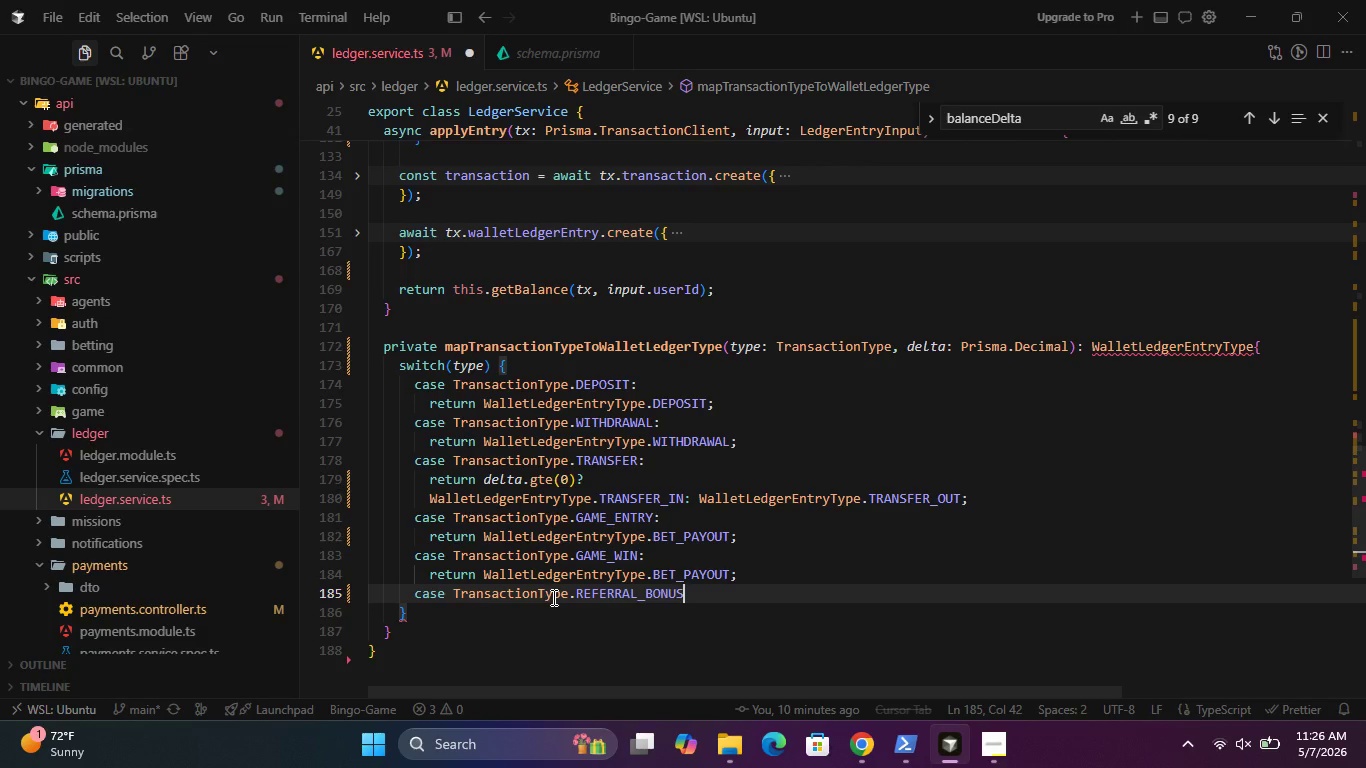 
key(Shift+Semicolon)
 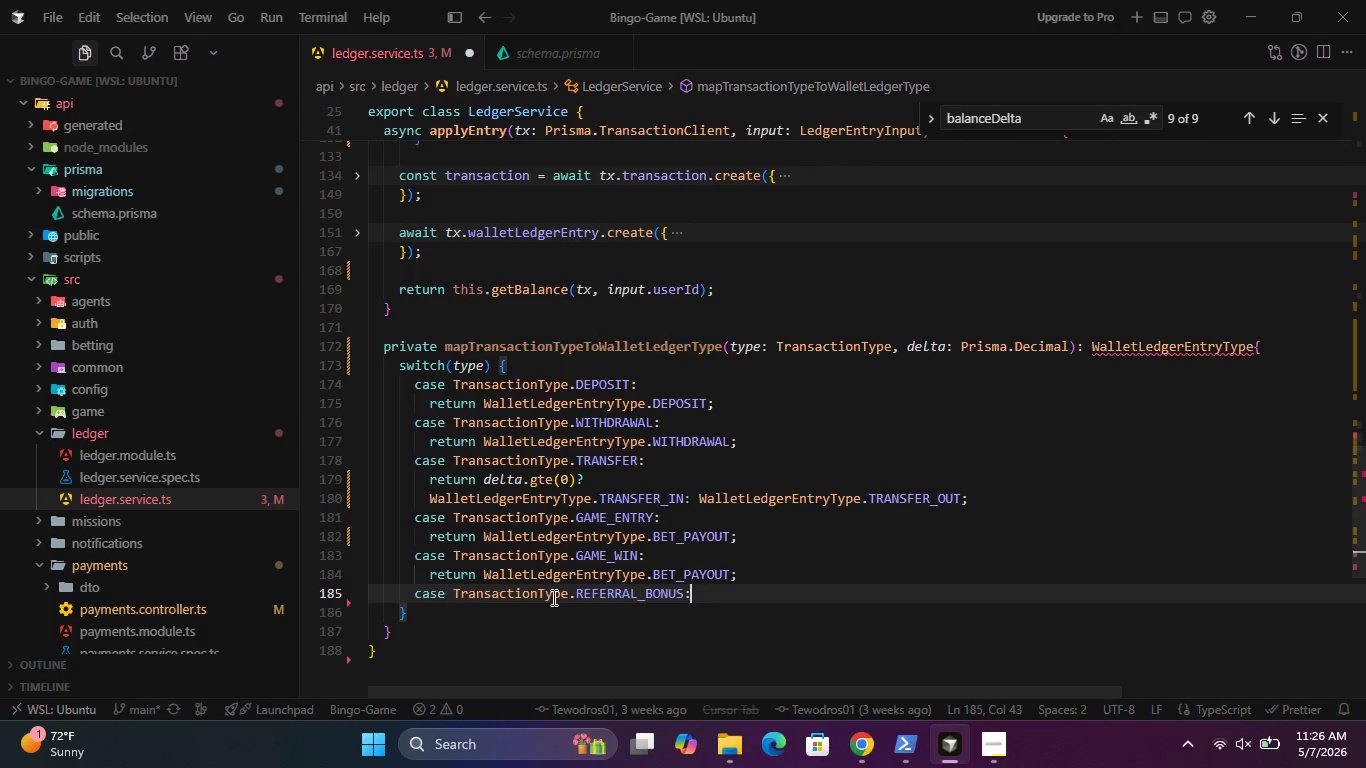 
key(Enter)
 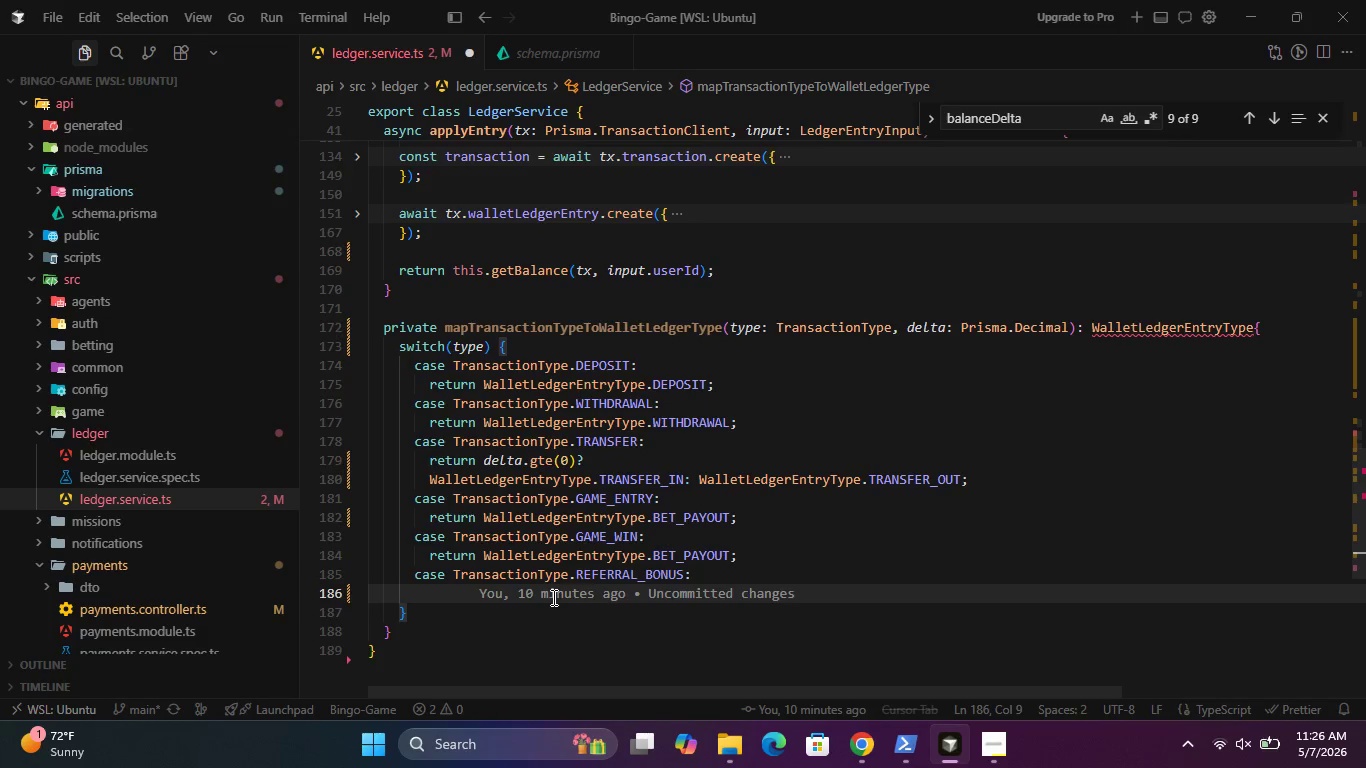 
type(ca)
key(Backspace)
key(Backspace)
key(Backspace)
type(case Transacti)
 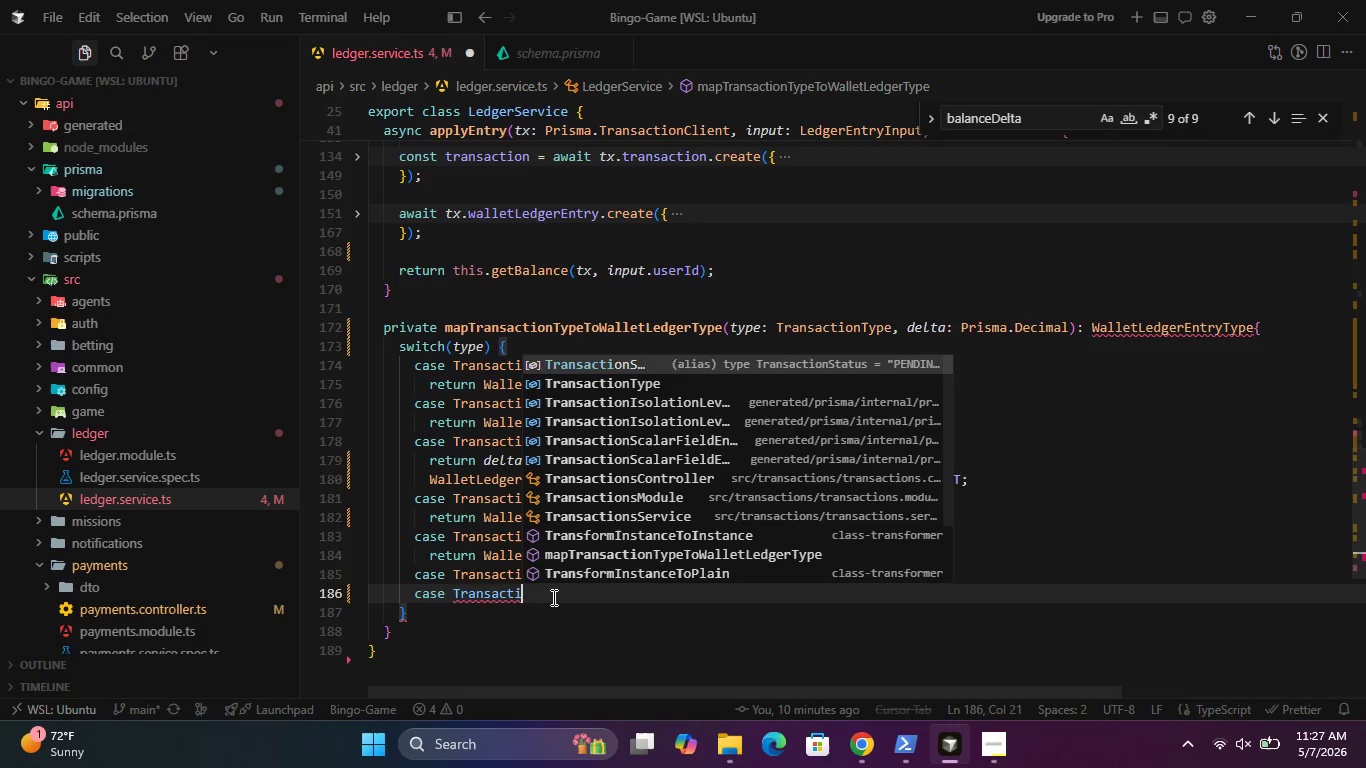 
key(ArrowDown)
 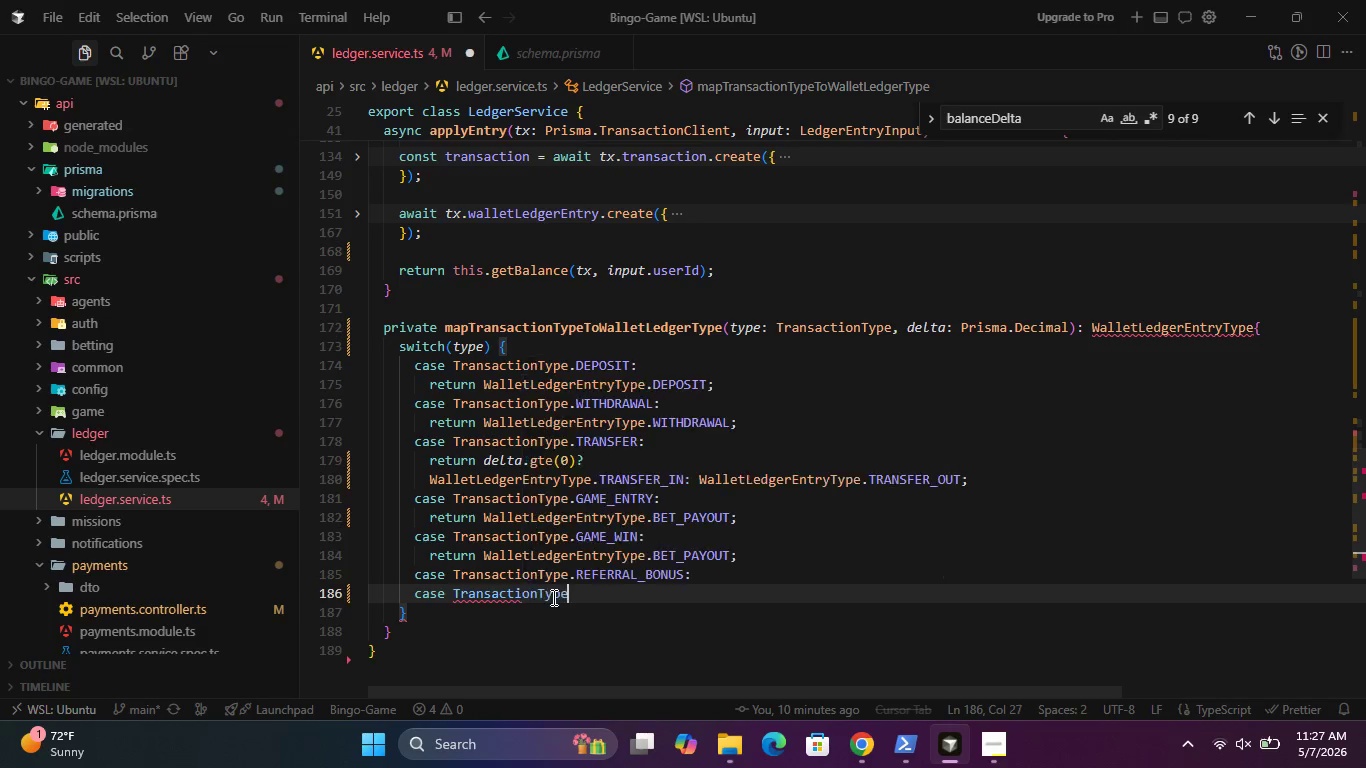 
key(Enter)
 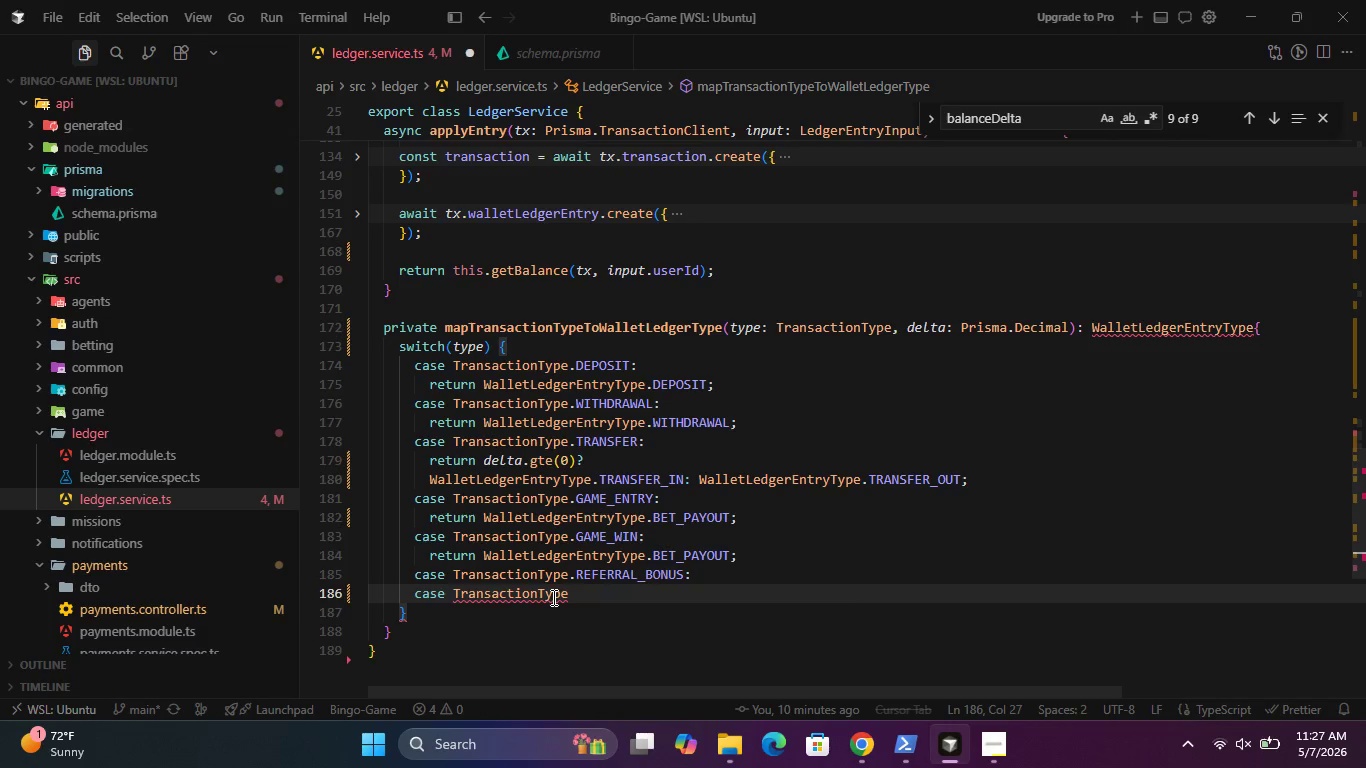 
key(Period)
 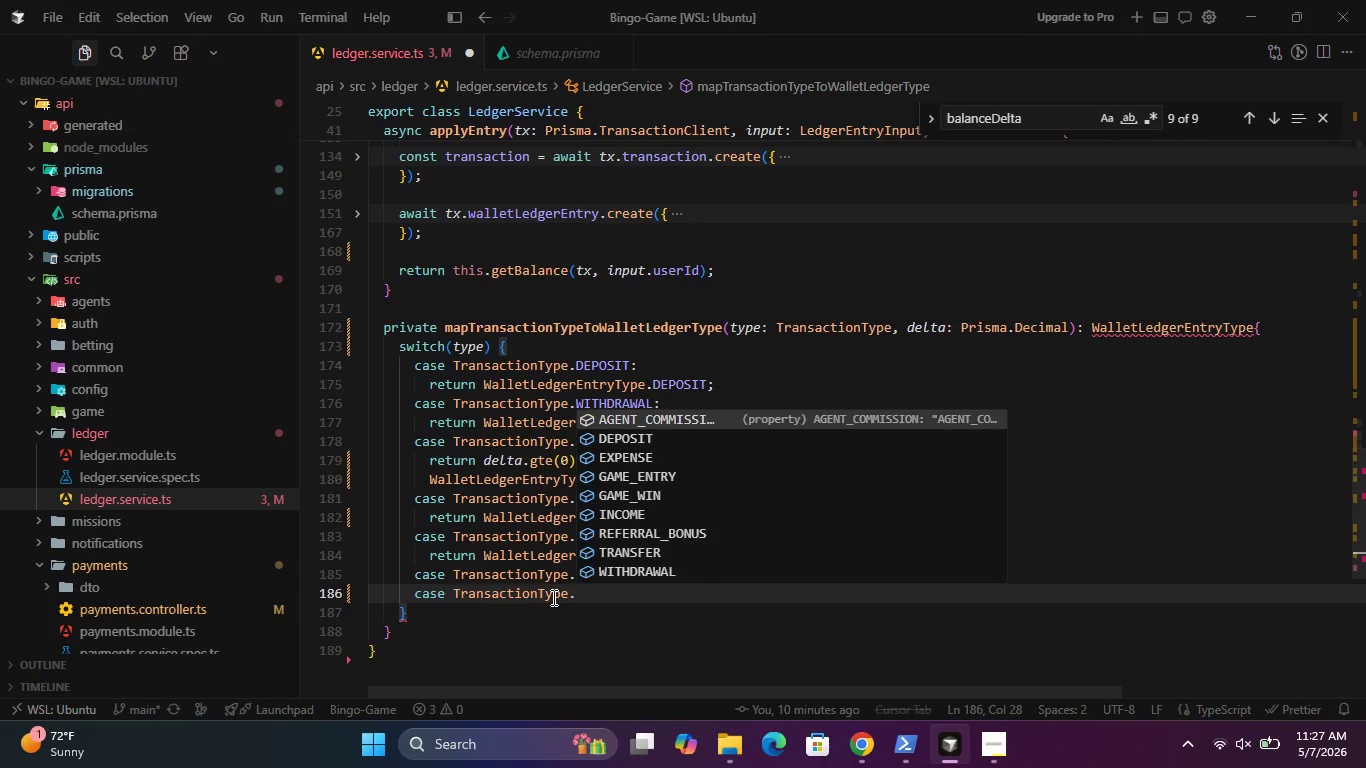 
type(AGE)
 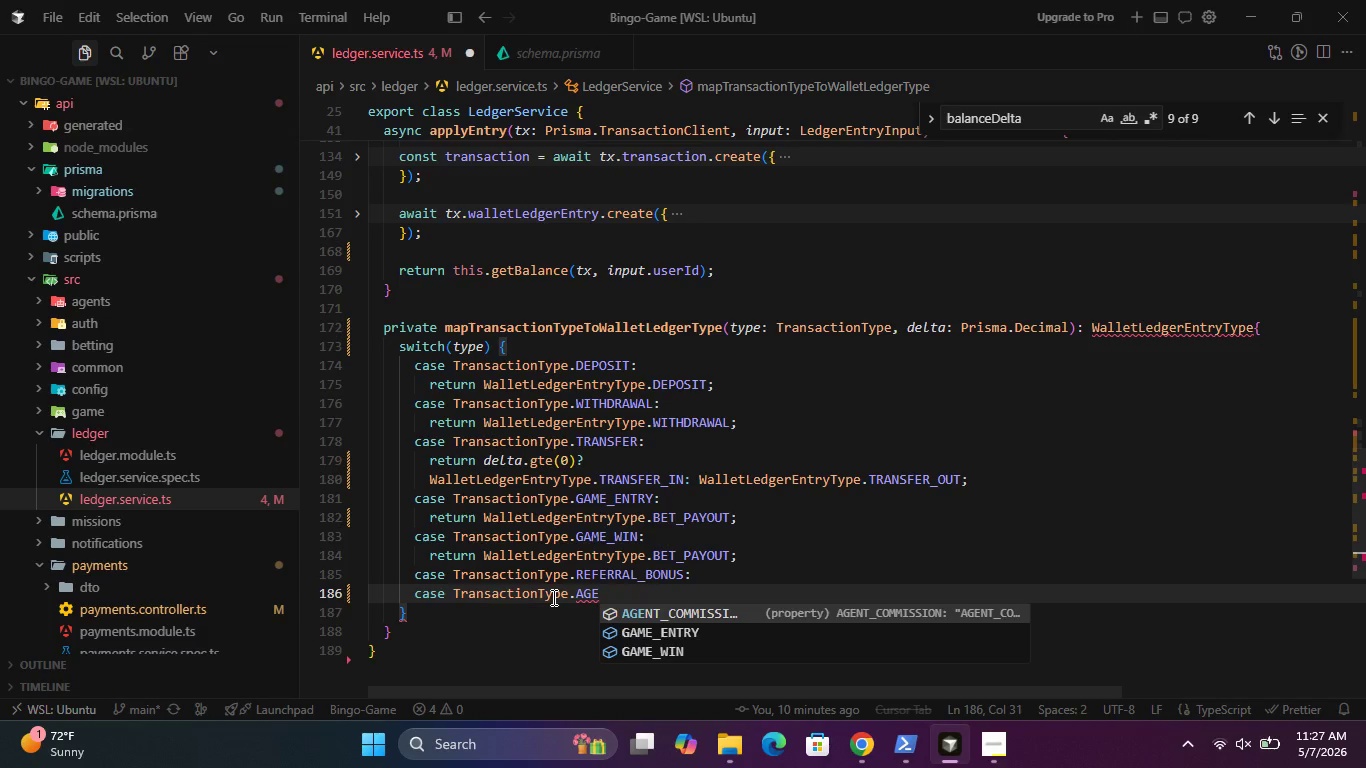 
key(Enter)
 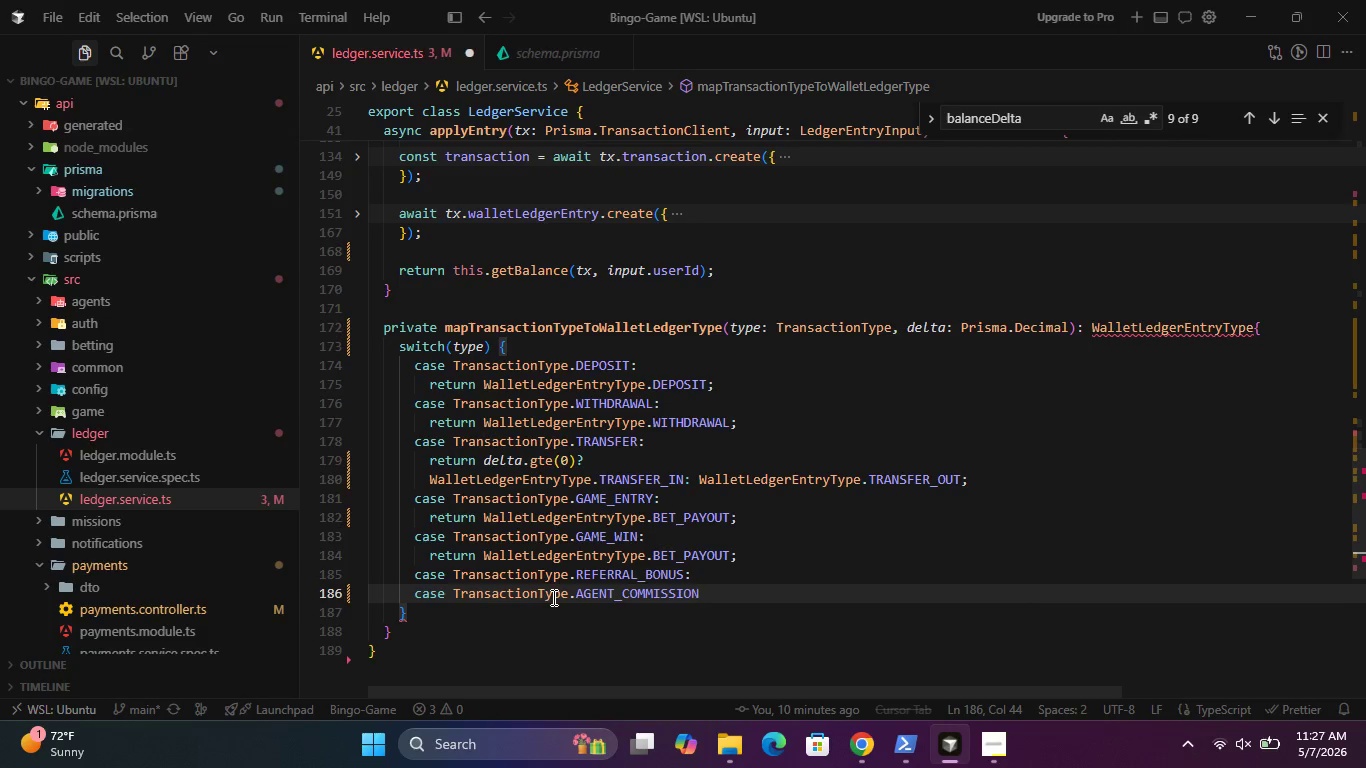 
key(CapsLock)
 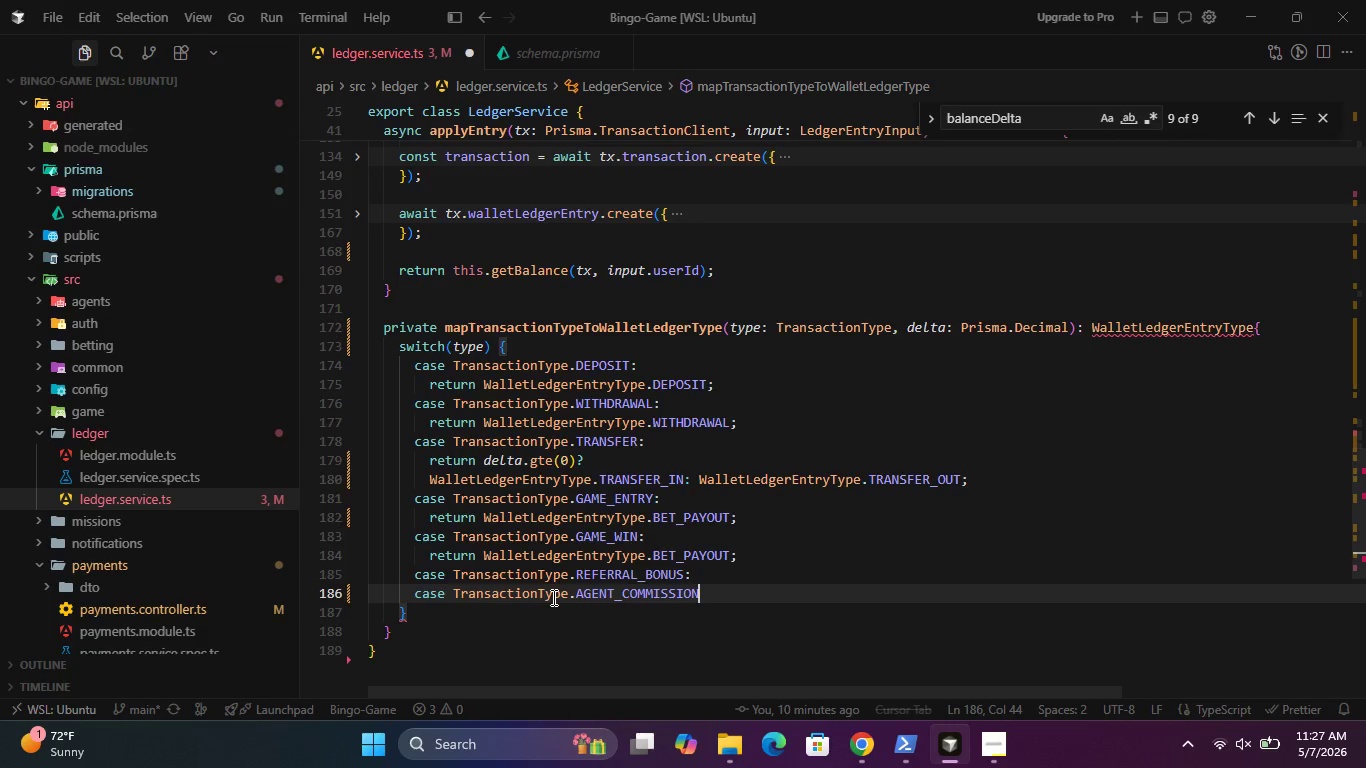 
key(Shift+ShiftRight)
 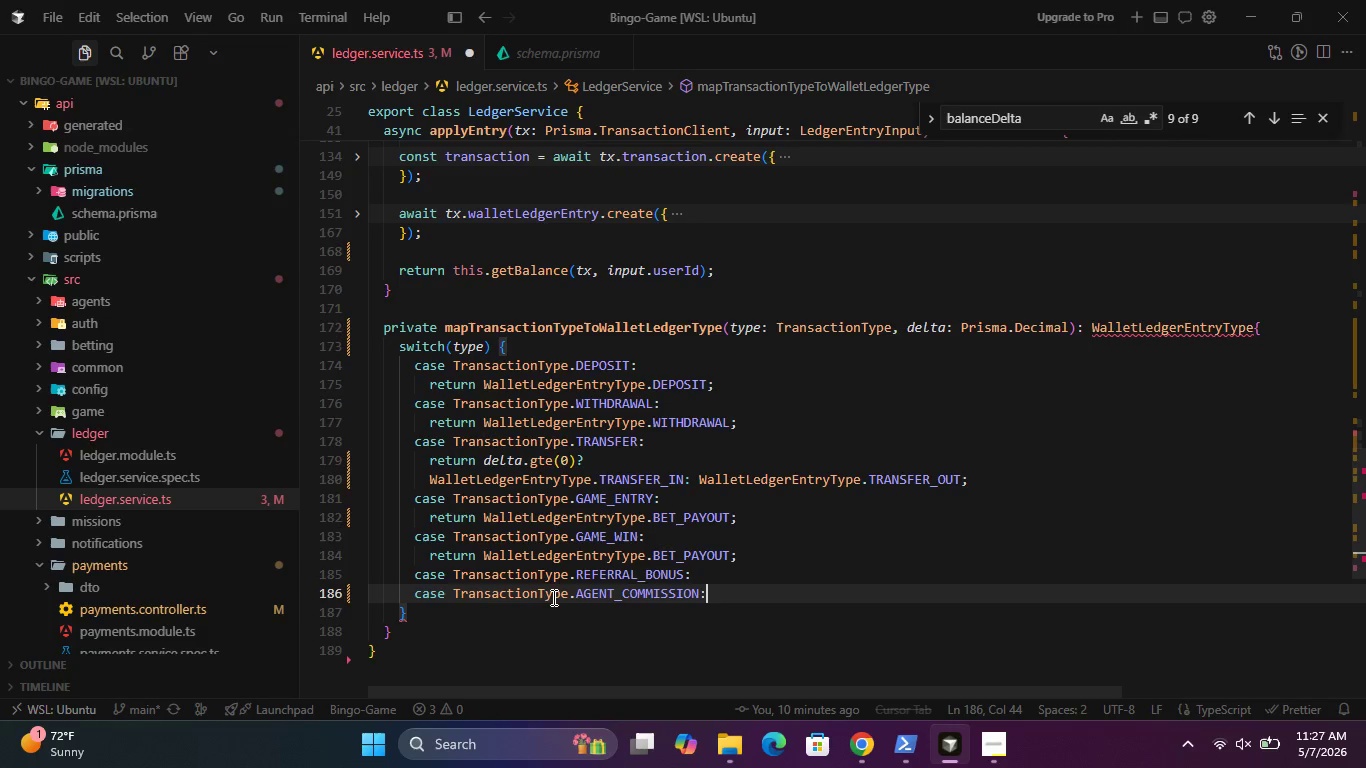 
key(Shift+Semicolon)
 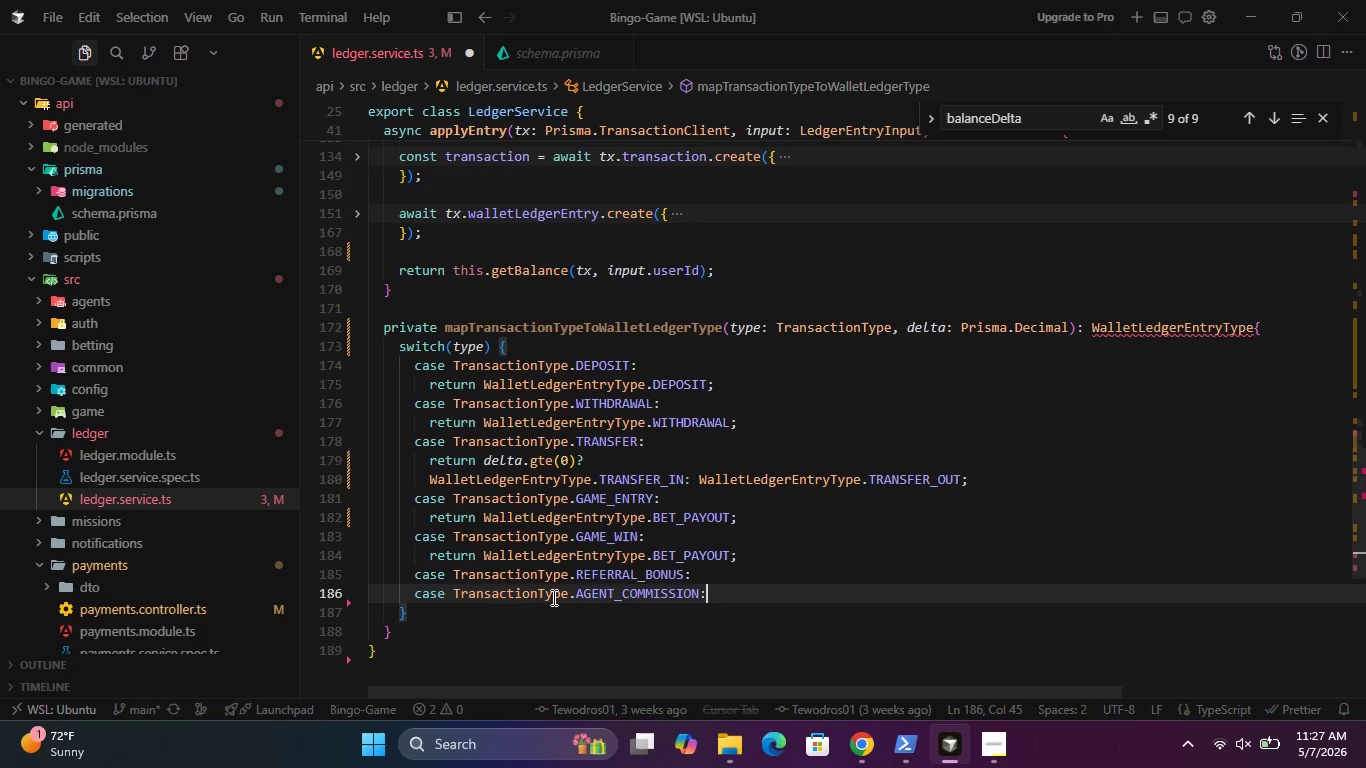 
key(Enter)
 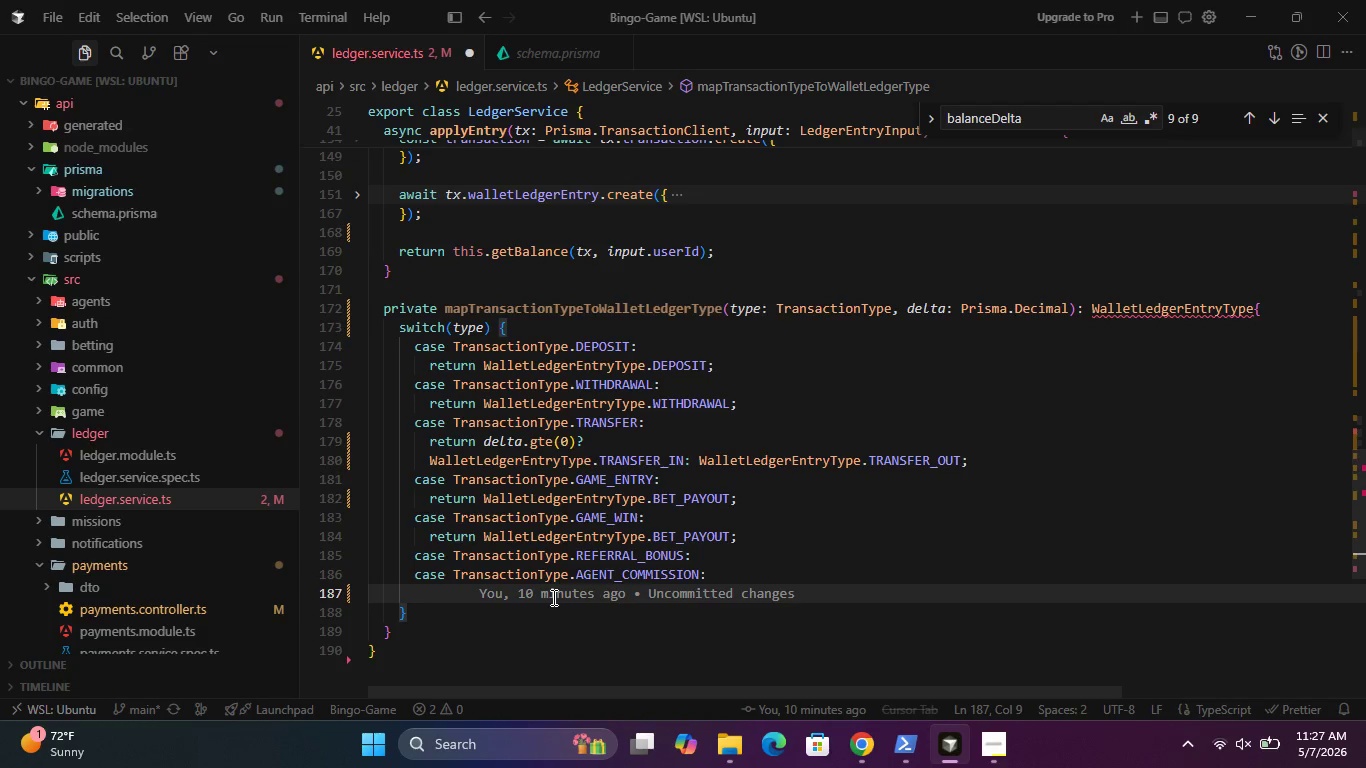 
key(Backspace)
type(case Transac)
 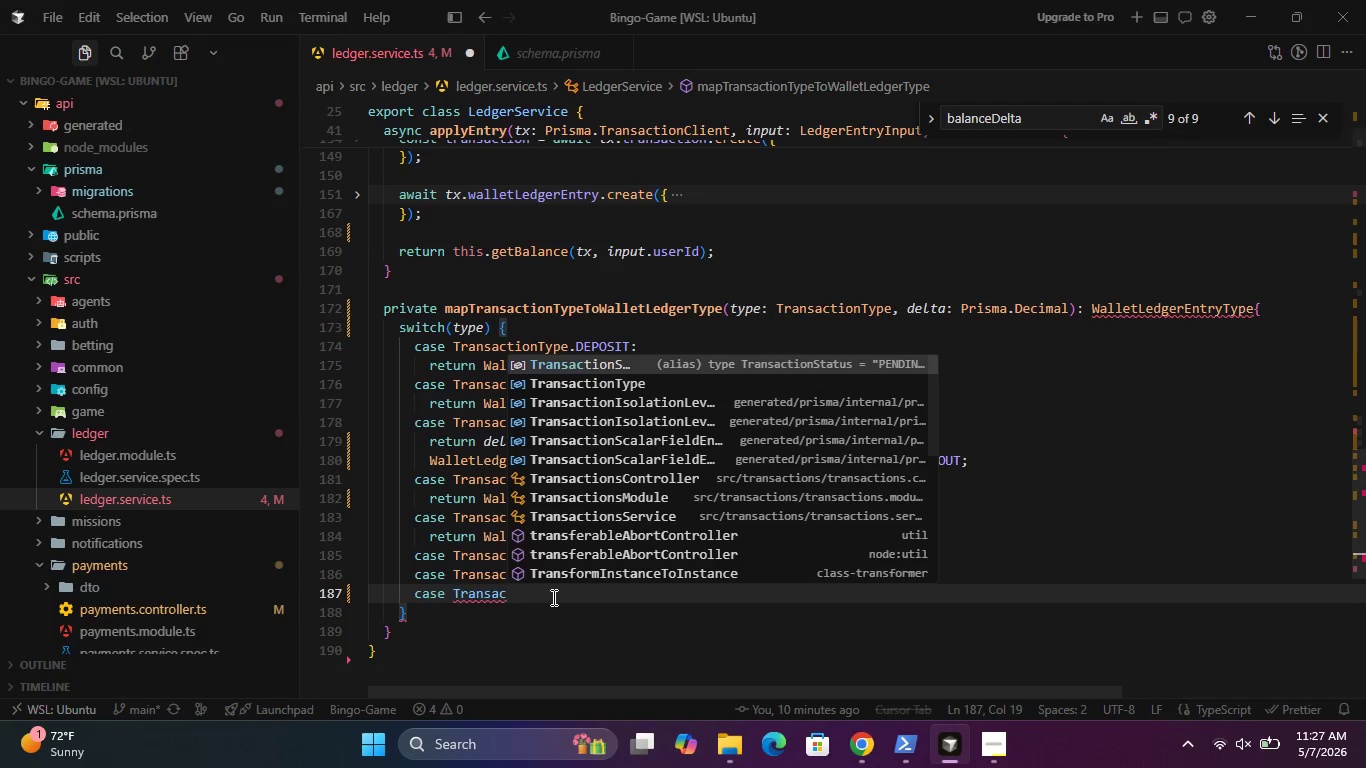 
key(ArrowDown)
 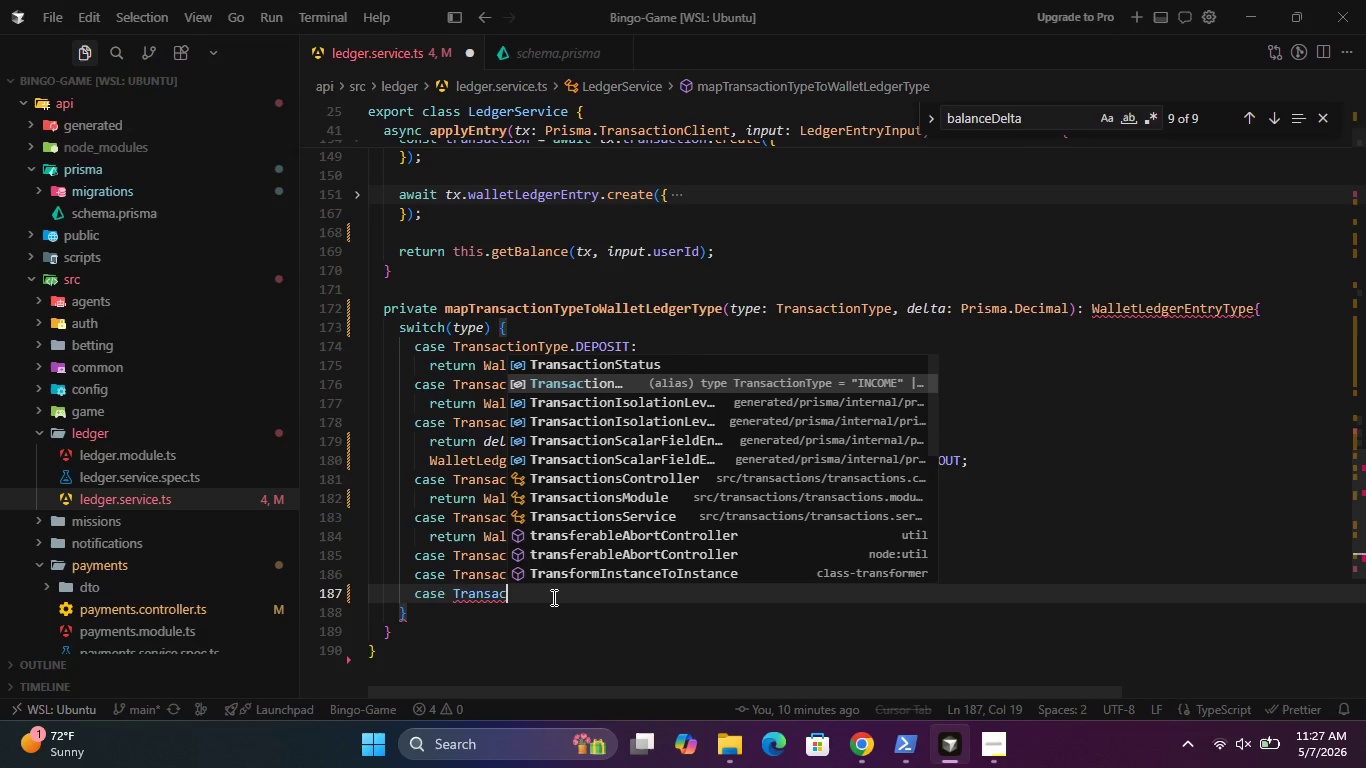 
key(Enter)
 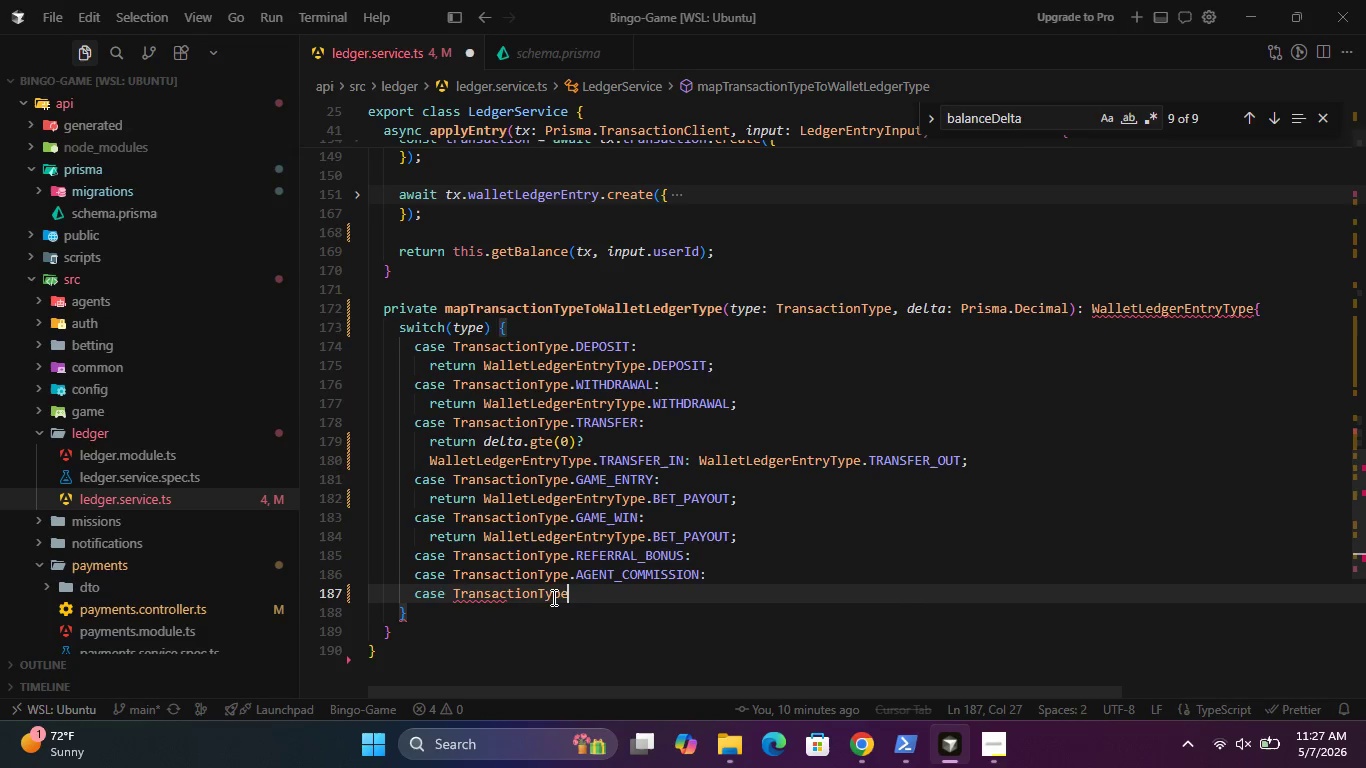 
key(Period)
 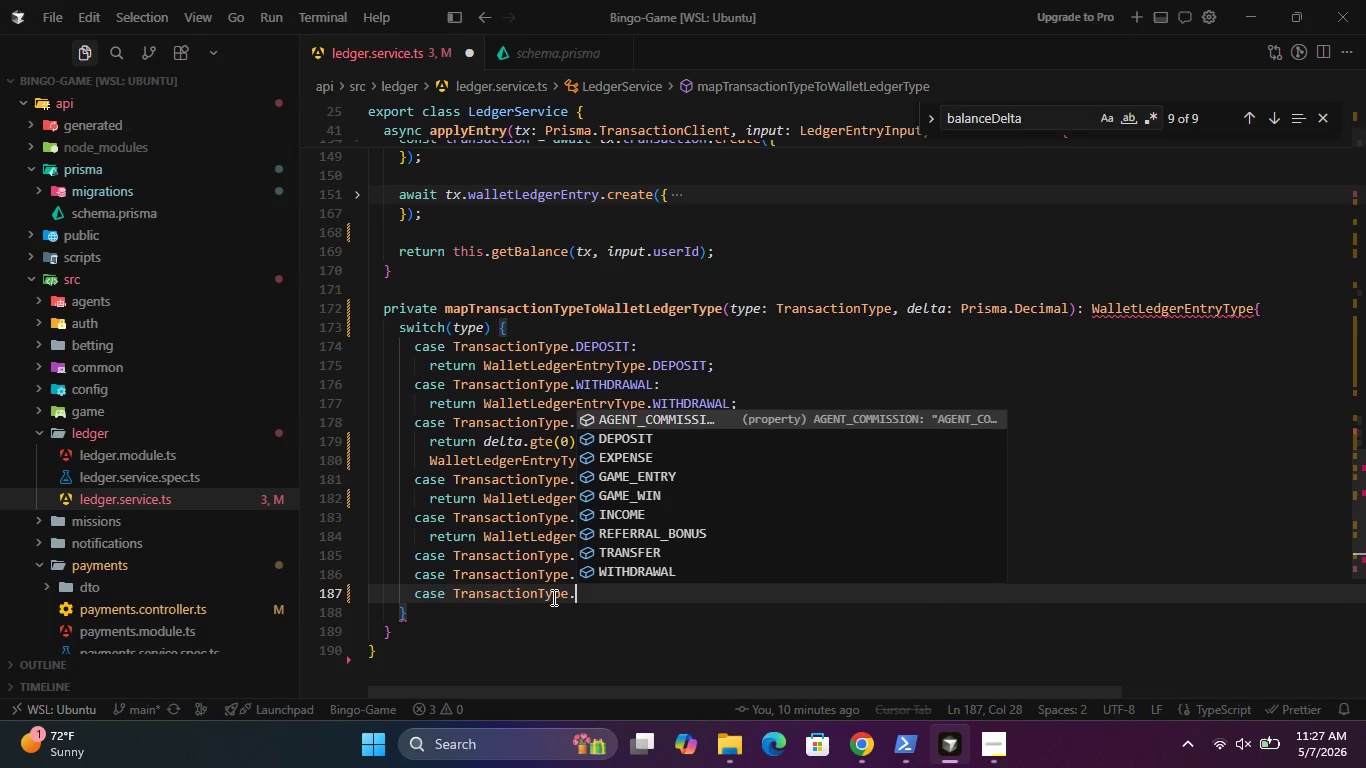 
key(CapsLock)
 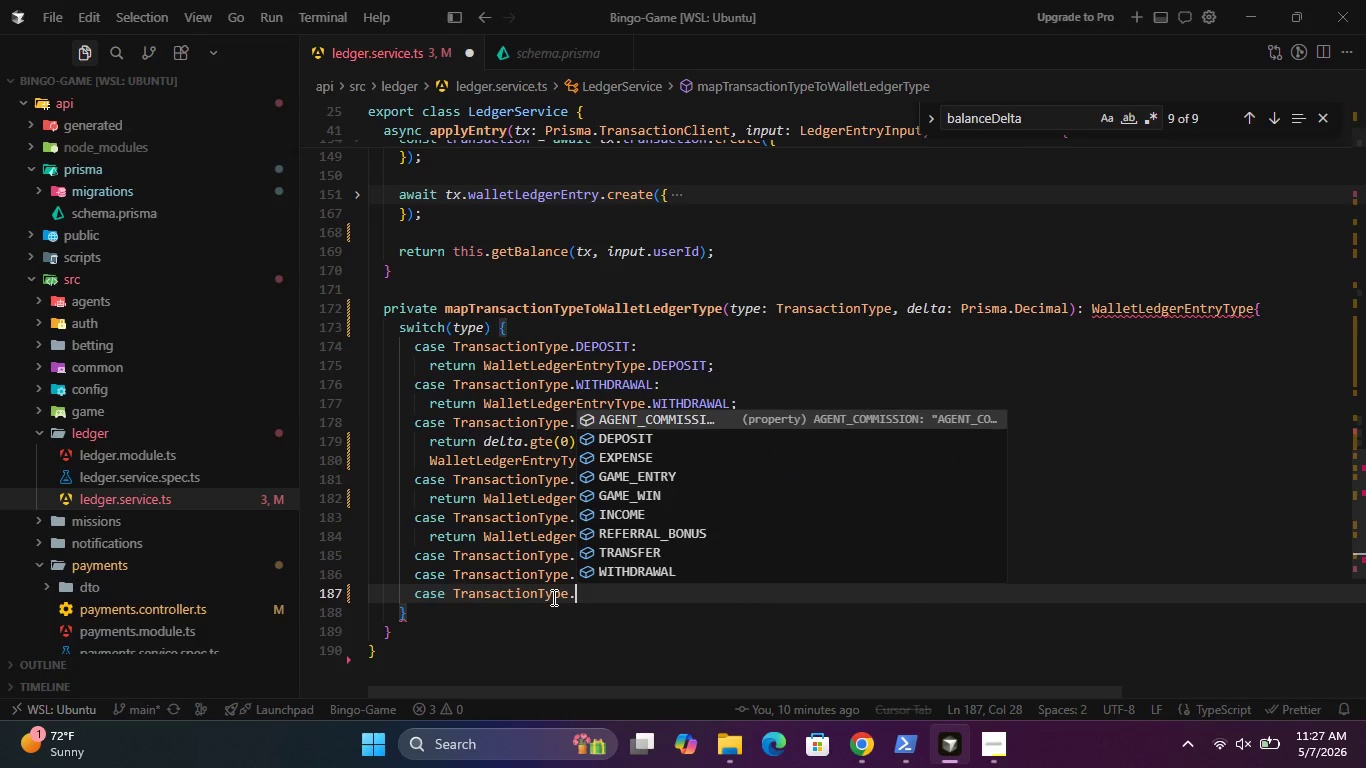 
left_click([552, 597])
 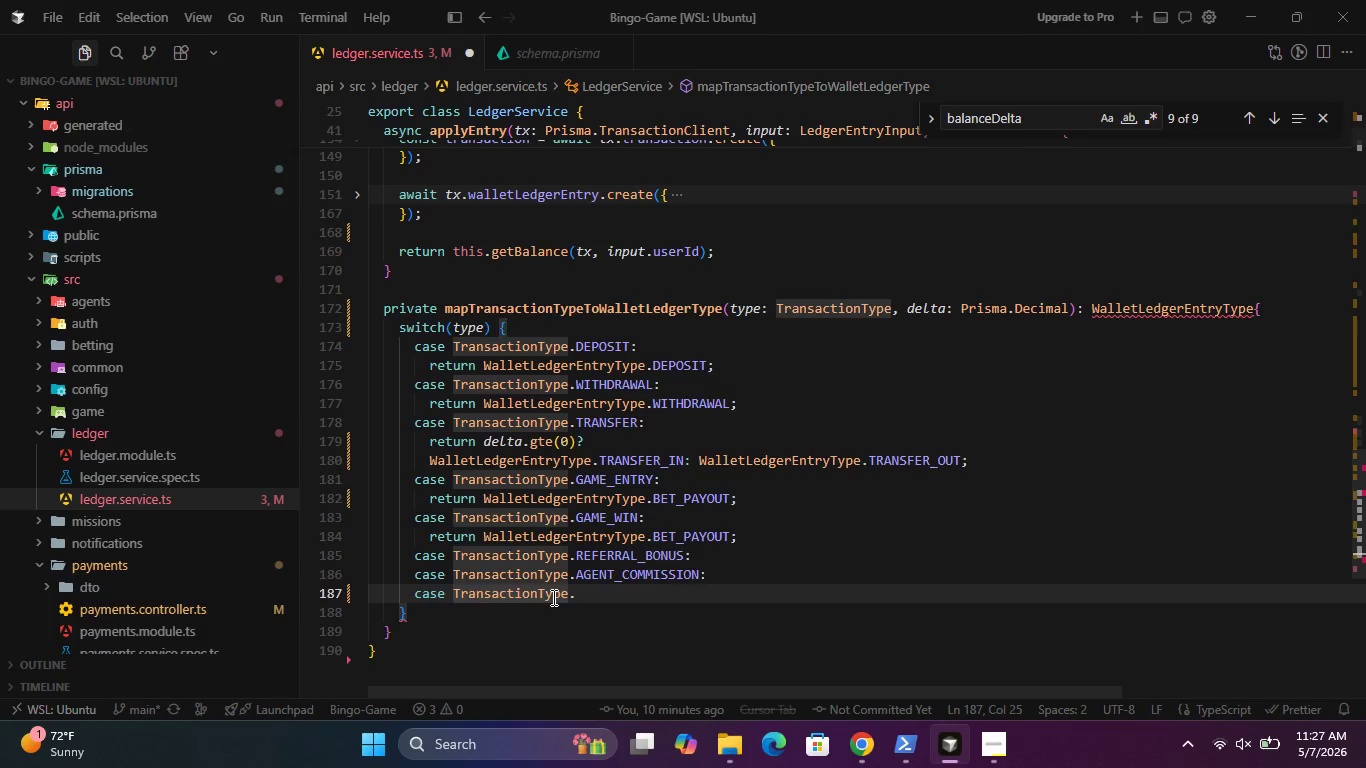 
type(IN)
 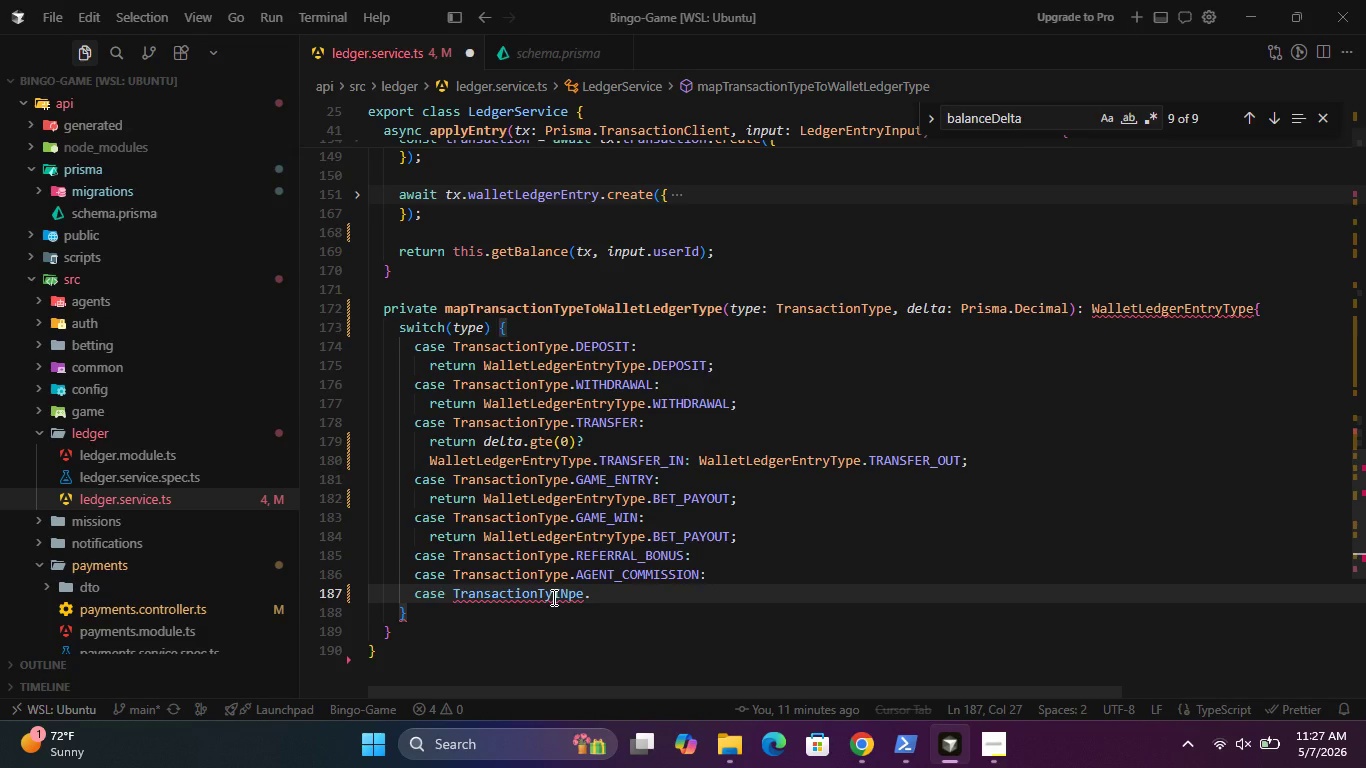 
key(Control+Z)
 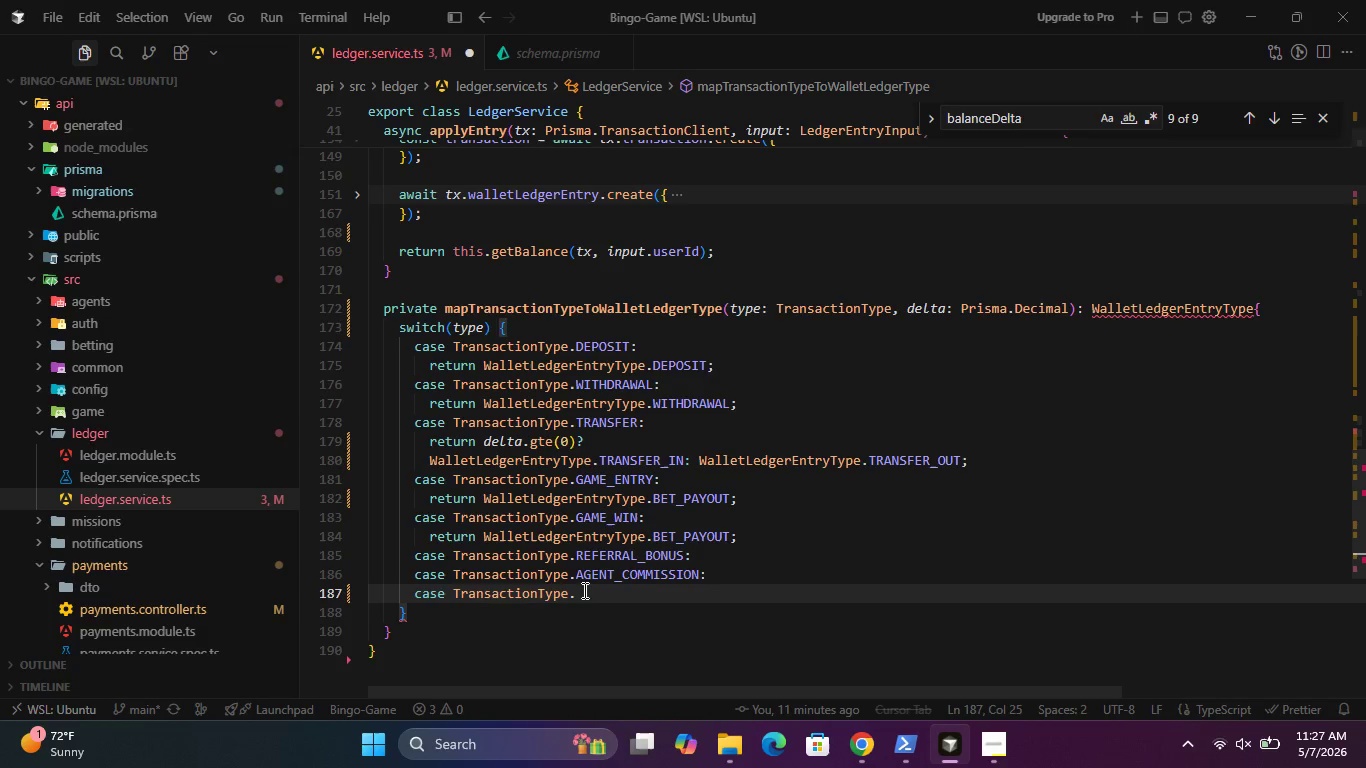 
left_click([584, 590])
 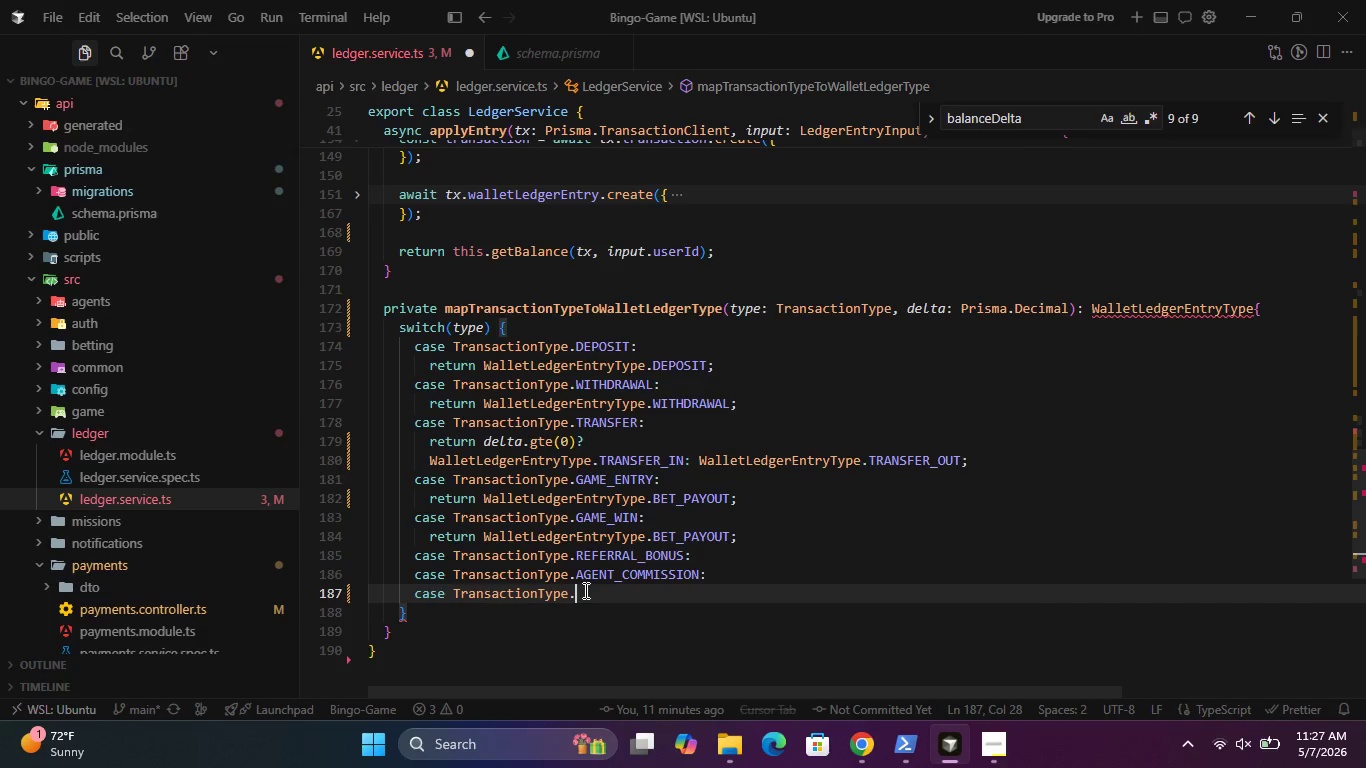 
type(IN)
 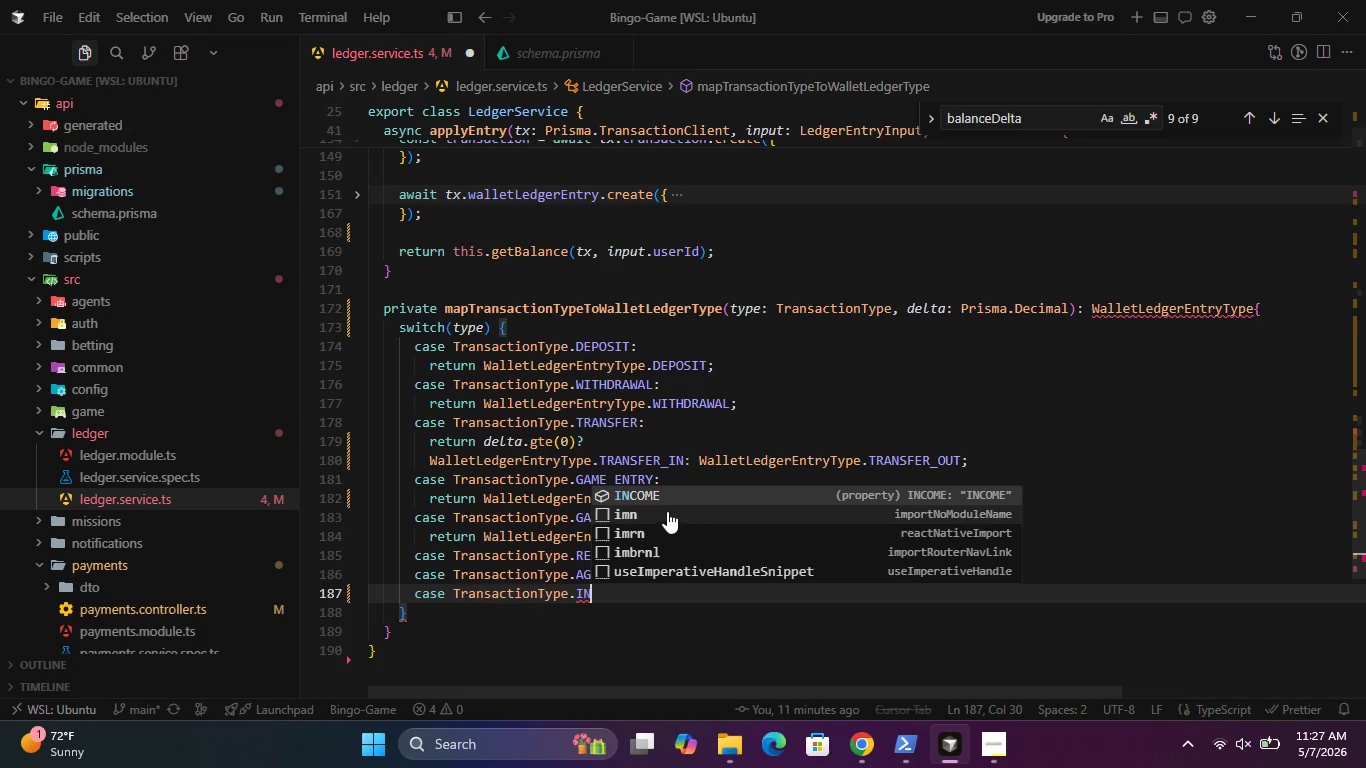 
left_click([651, 493])
 